 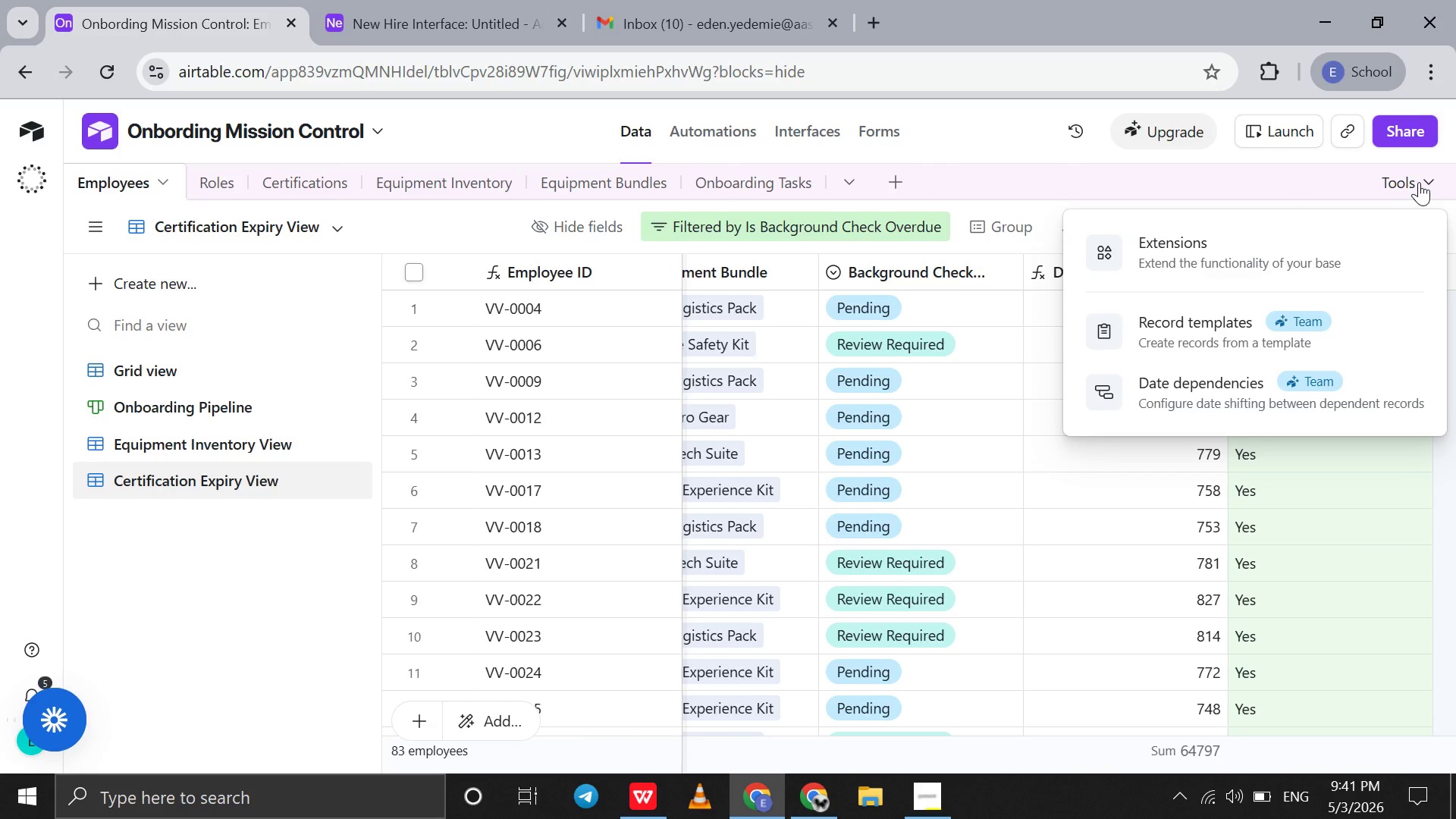 
left_click([1307, 256])
 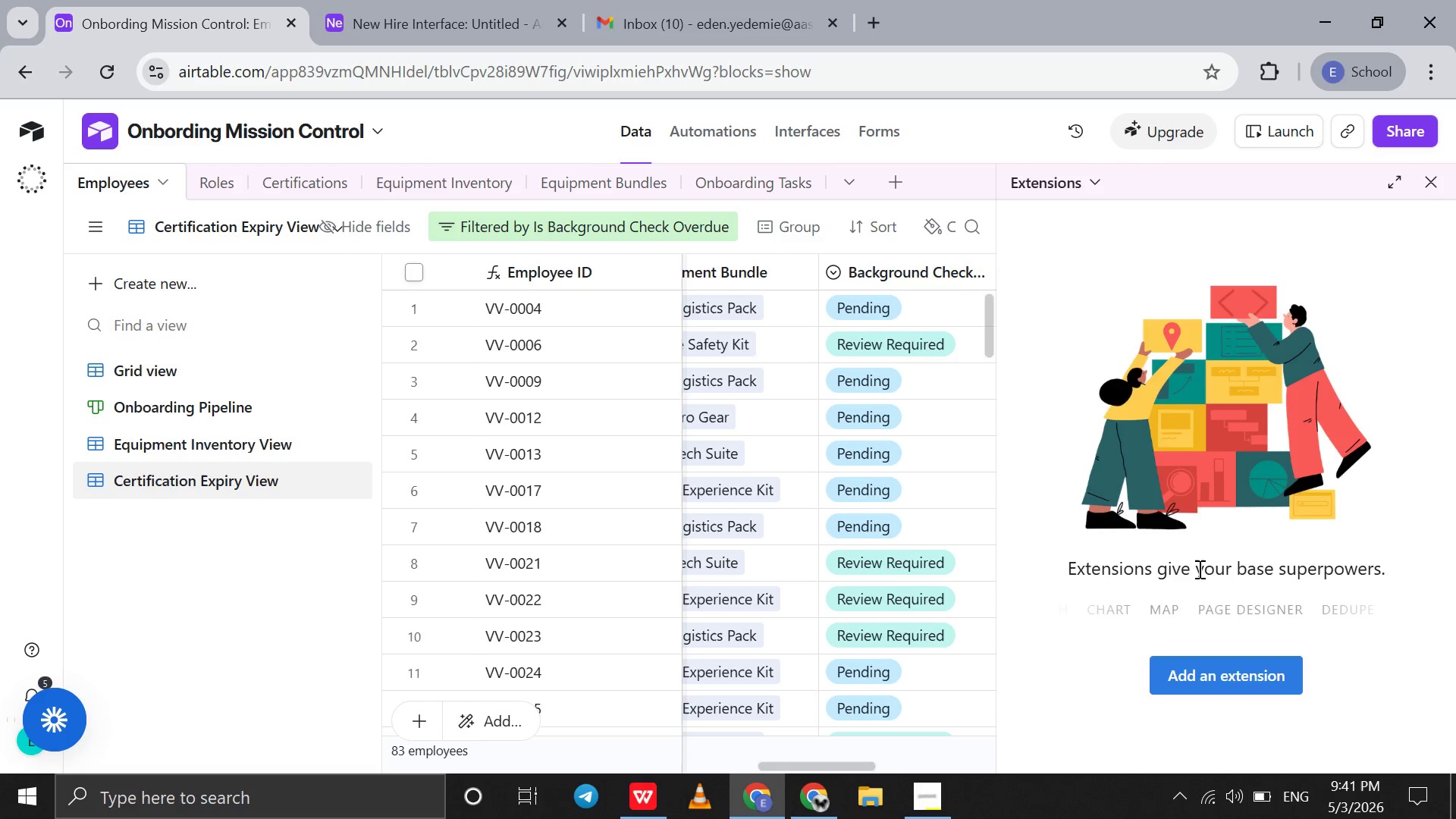 
left_click([1210, 665])
 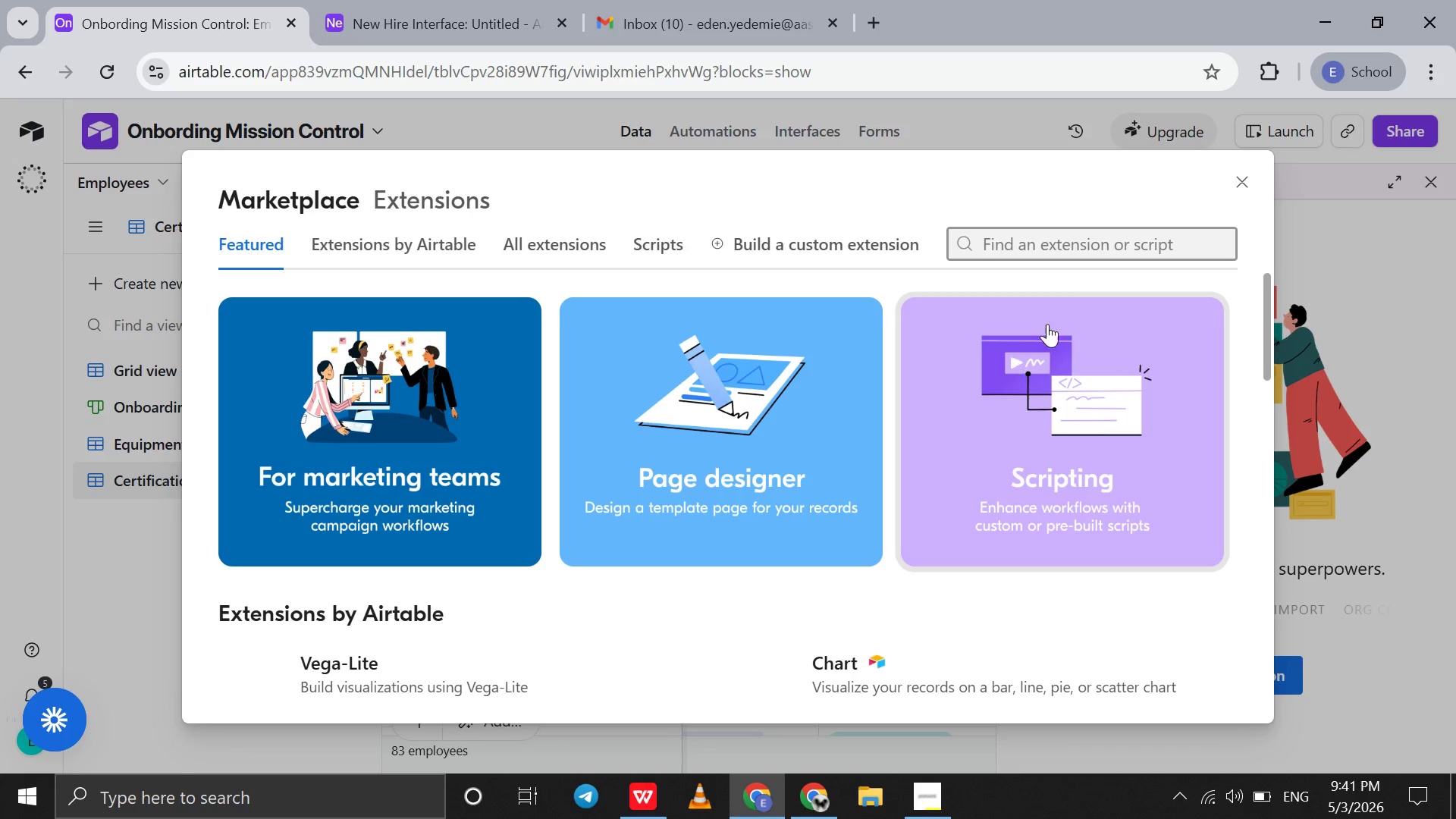 
type(ba)
 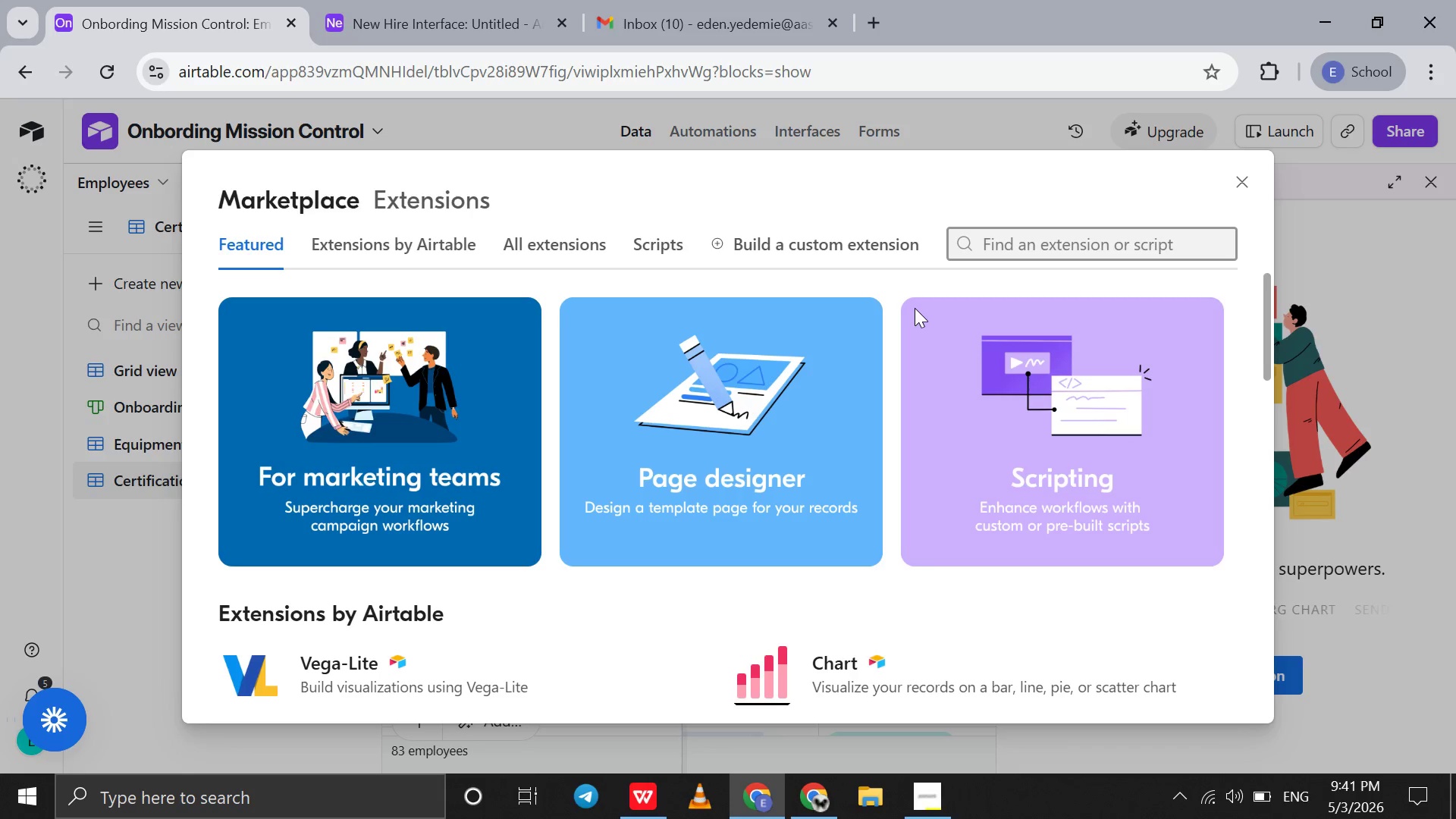 
key(S)
 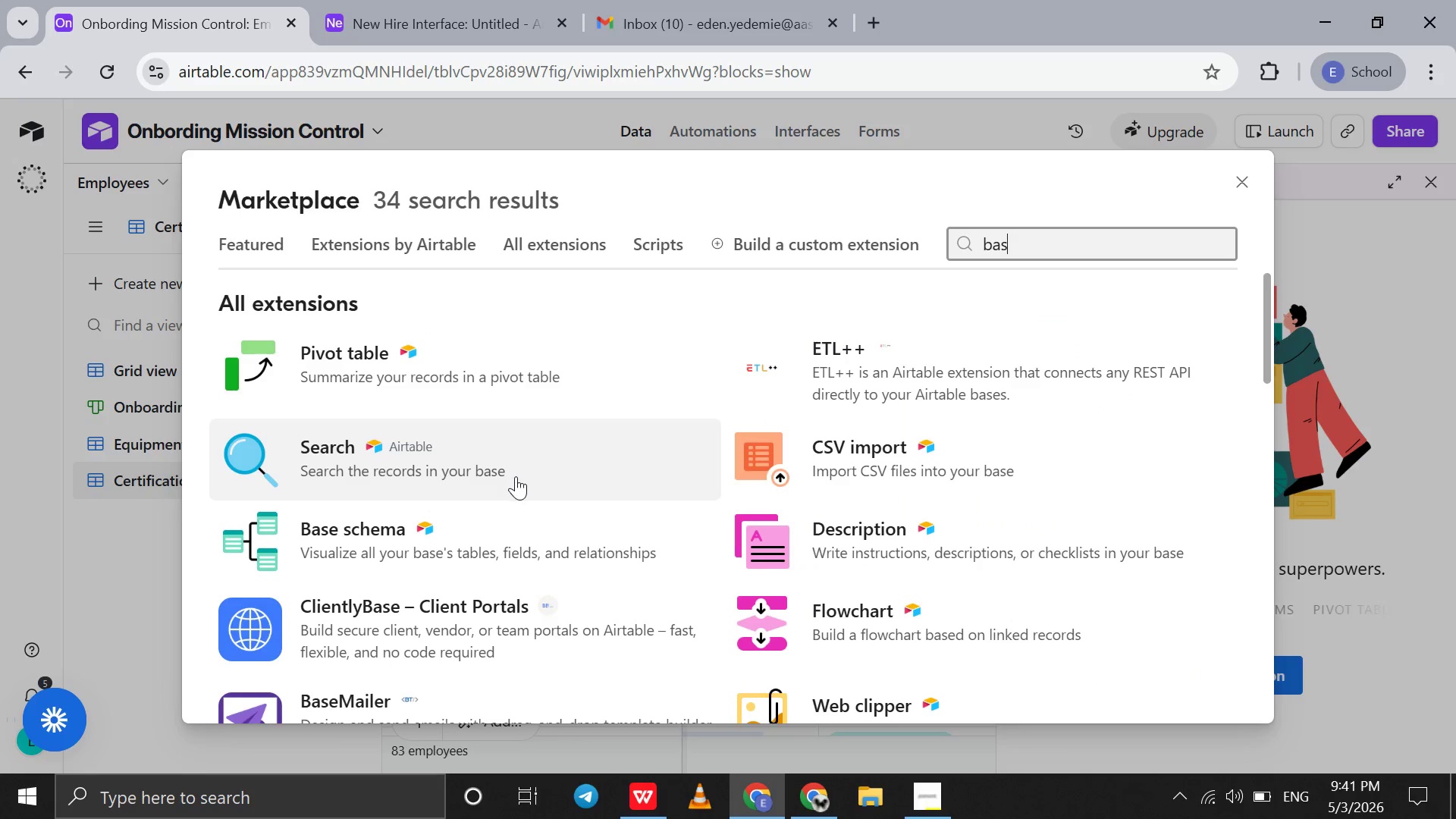 
left_click([520, 520])
 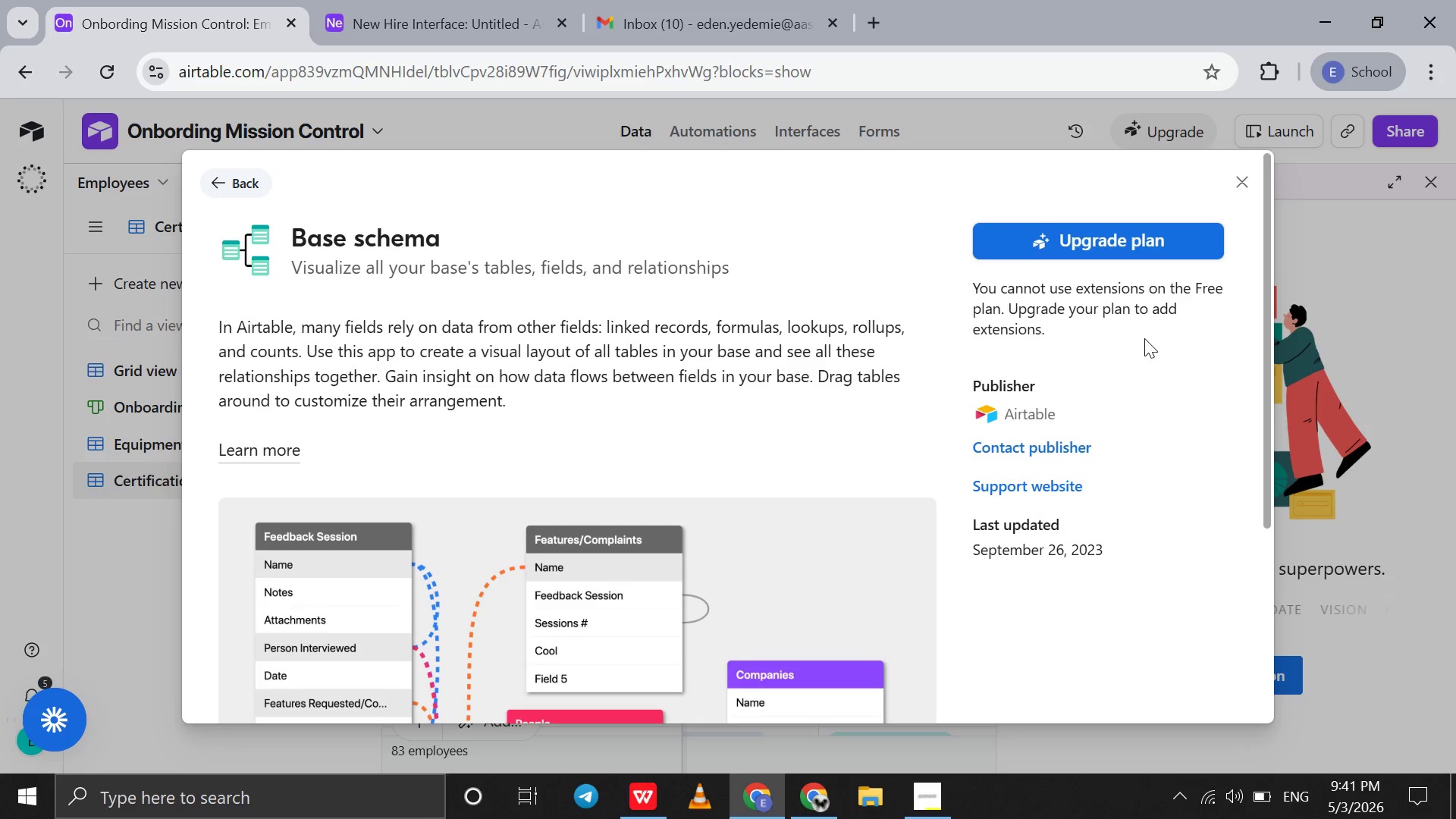 
wait(5.17)
 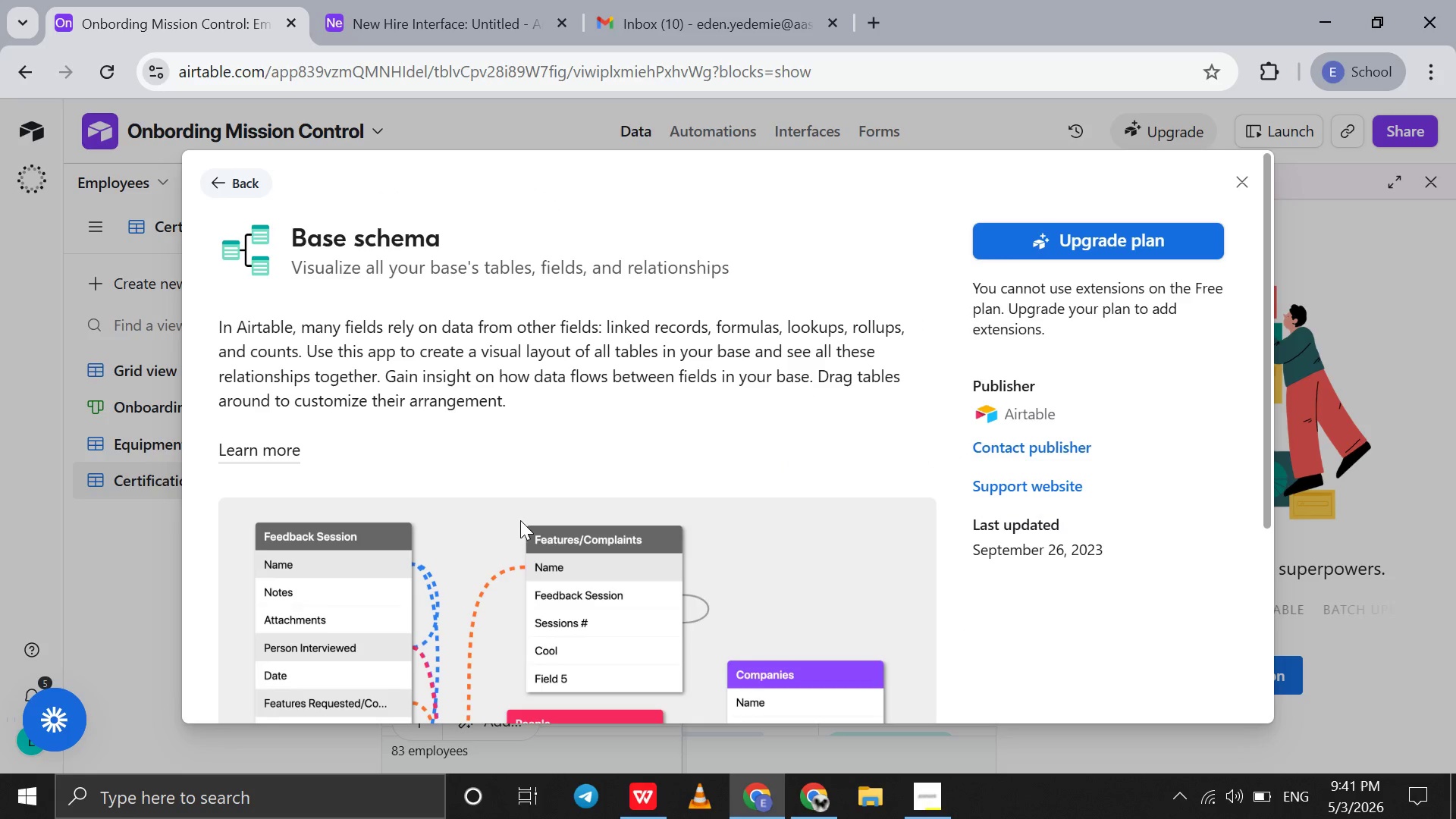 
left_click([1232, 172])
 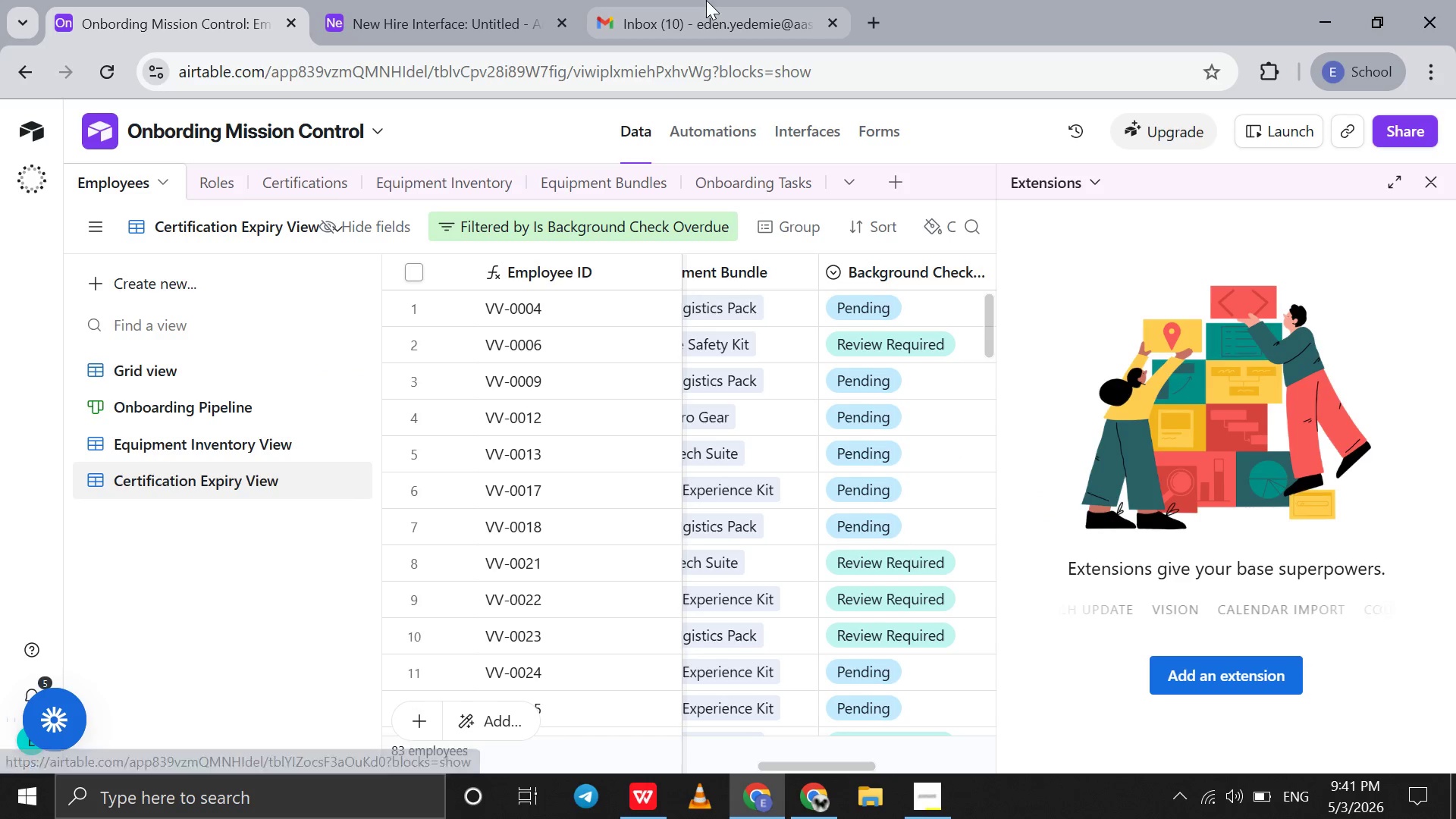 
left_click([886, 31])
 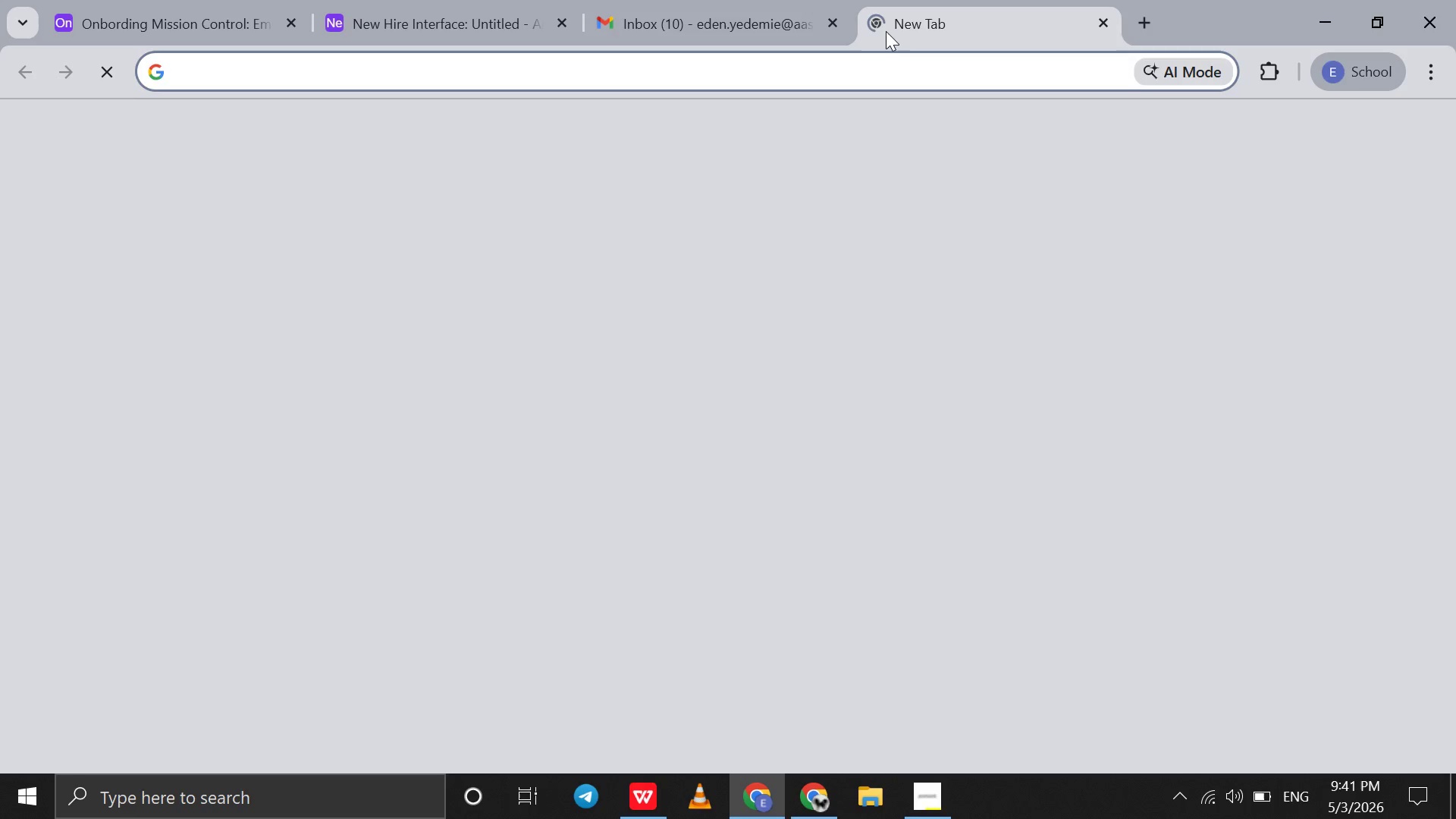 
type(be)
key(Backspace)
type(ase schema extension for free )
 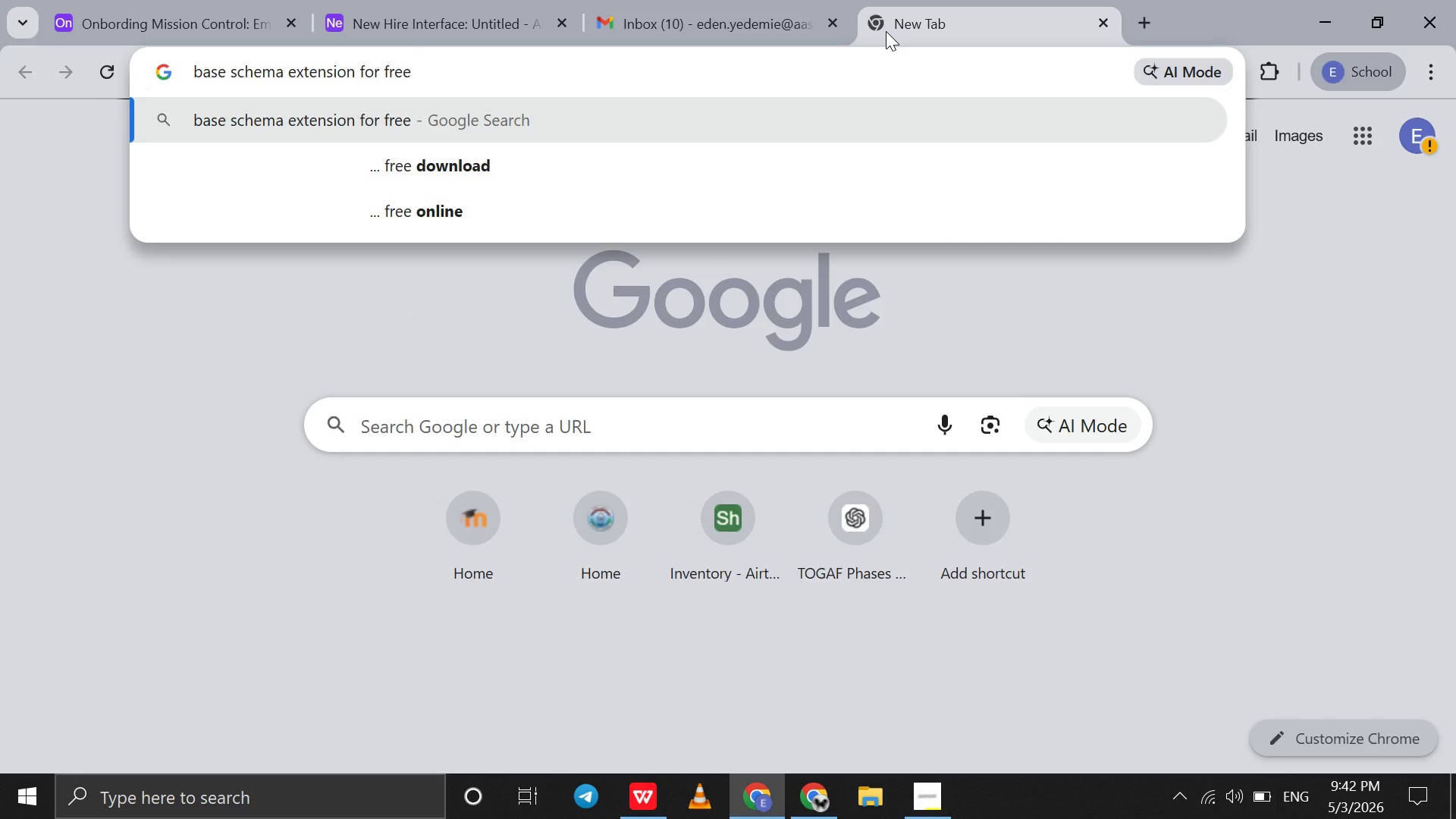 
type(in airtable)
 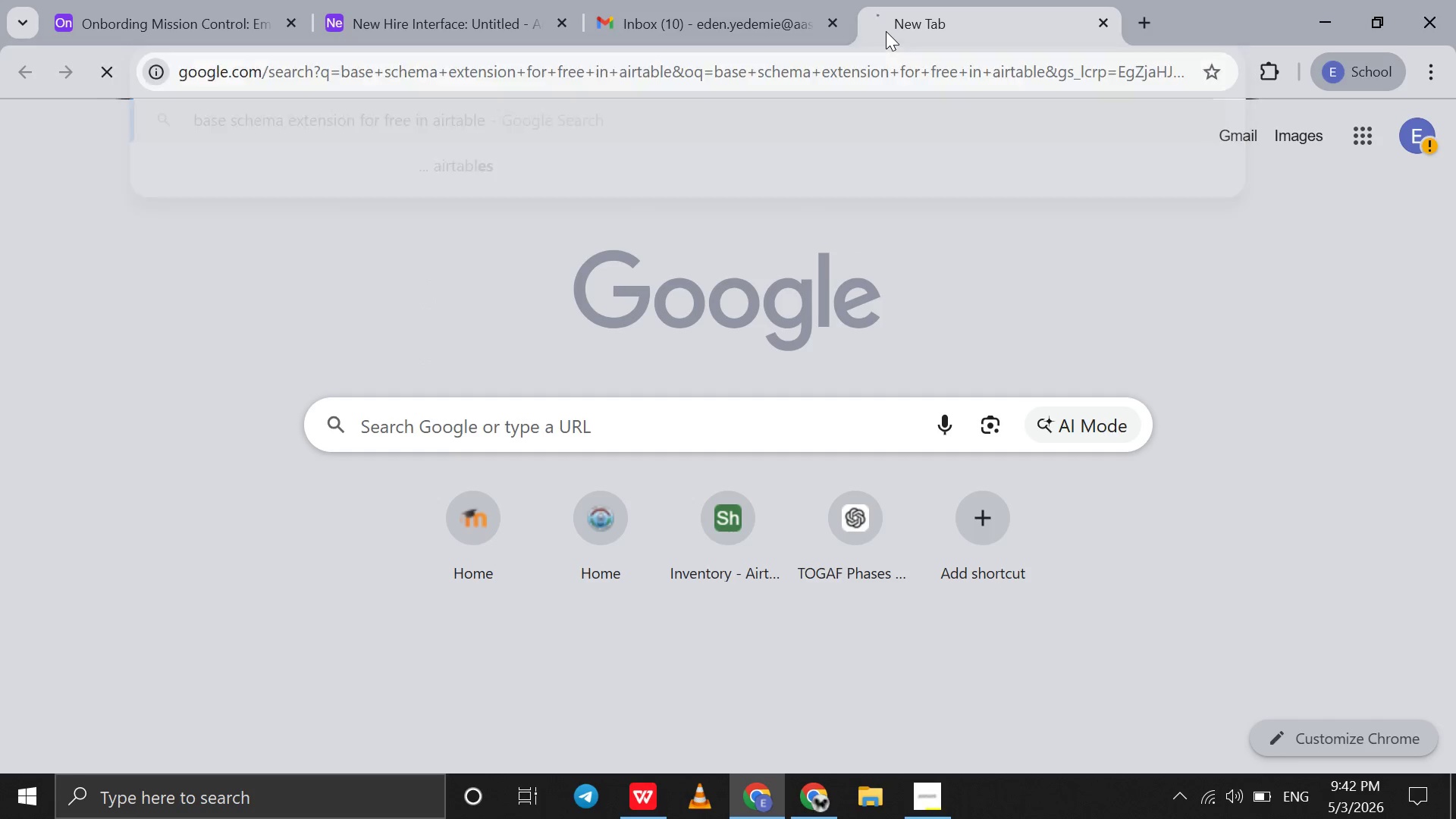 
key(Enter)
 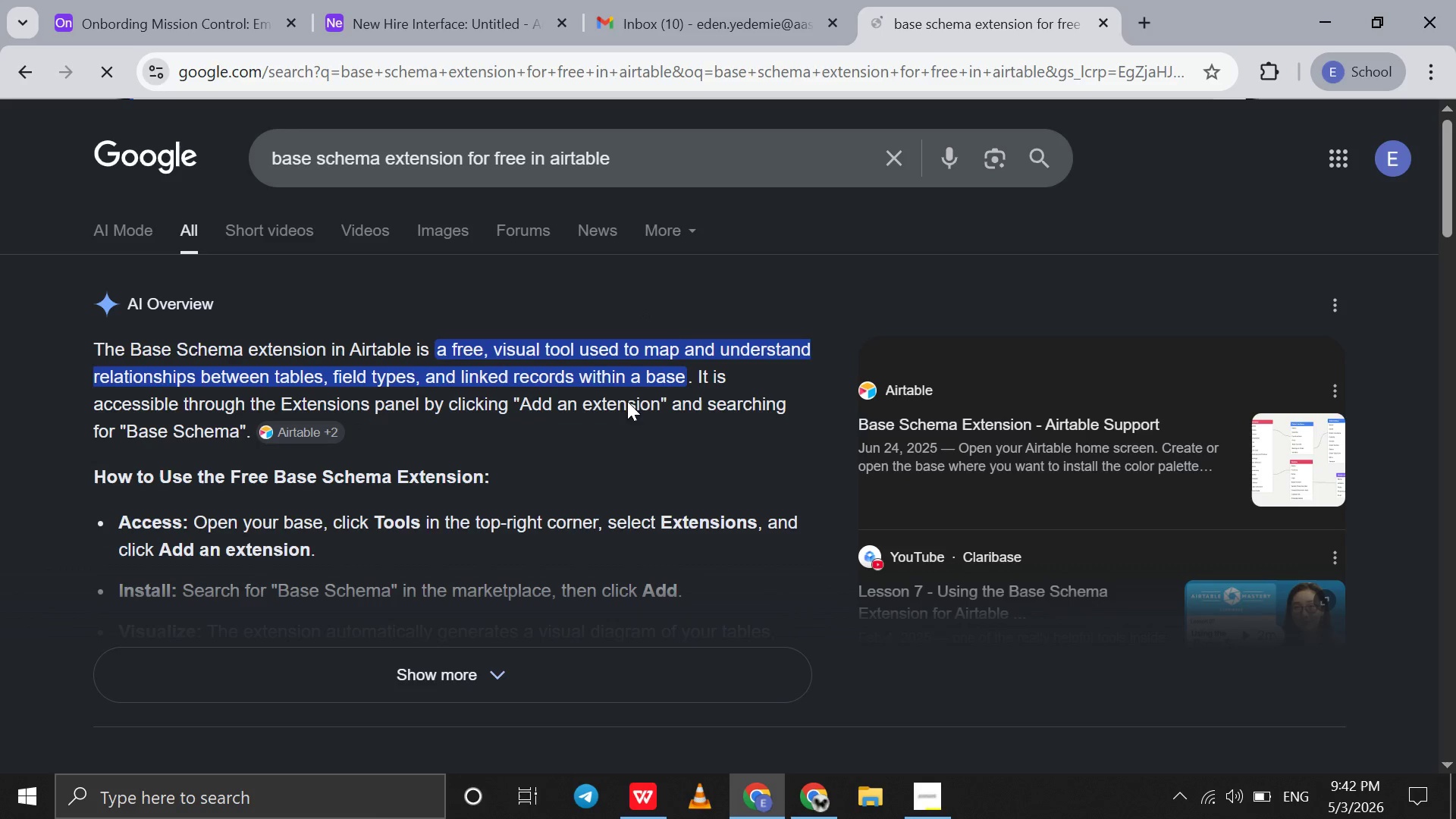 
left_click([621, 651])
 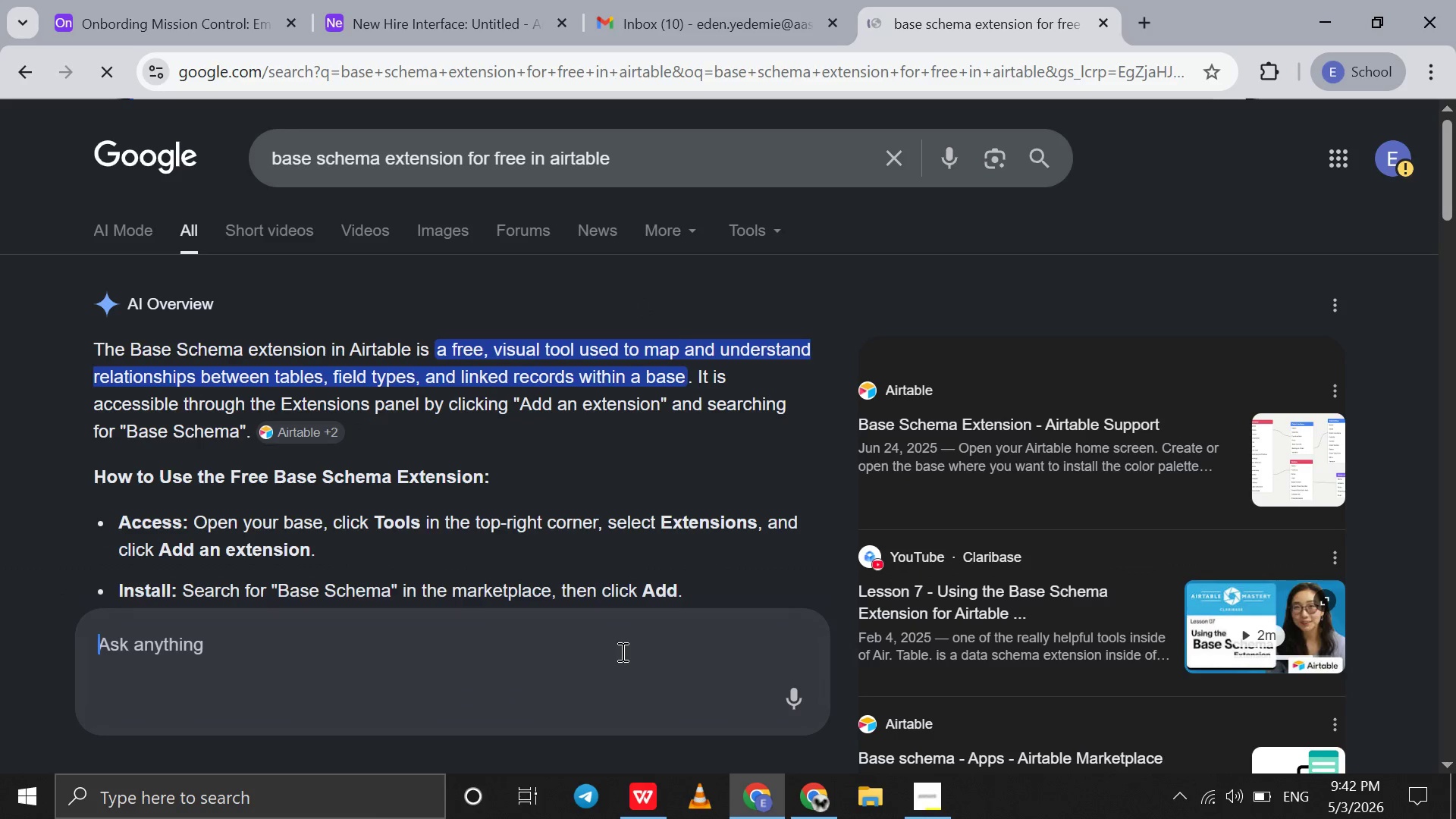 
scroll: coordinate [621, 651], scroll_direction: down, amount: 4.0
 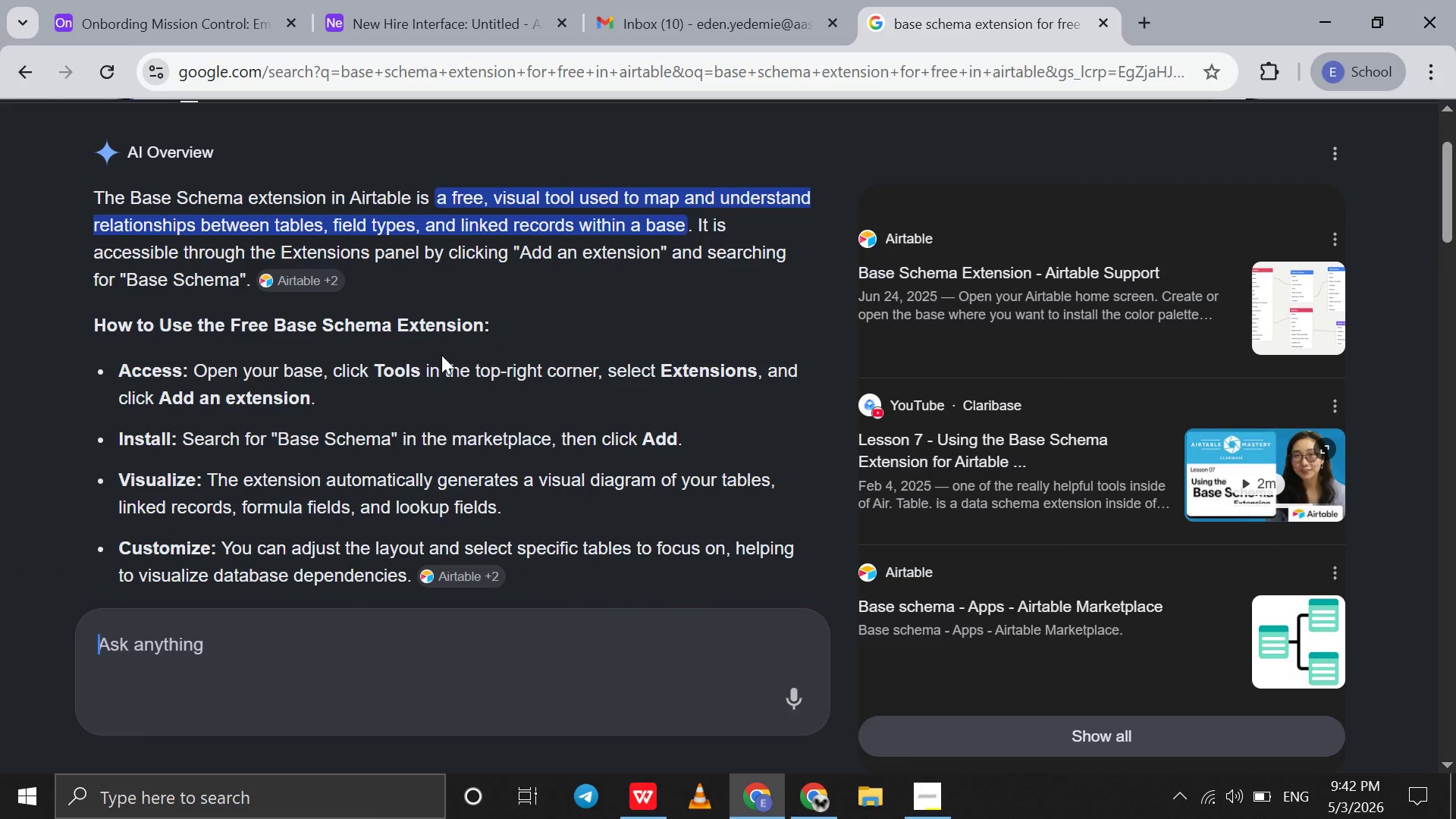 
left_click_drag(start_coordinate=[381, 371], to_coordinate=[381, 381])
 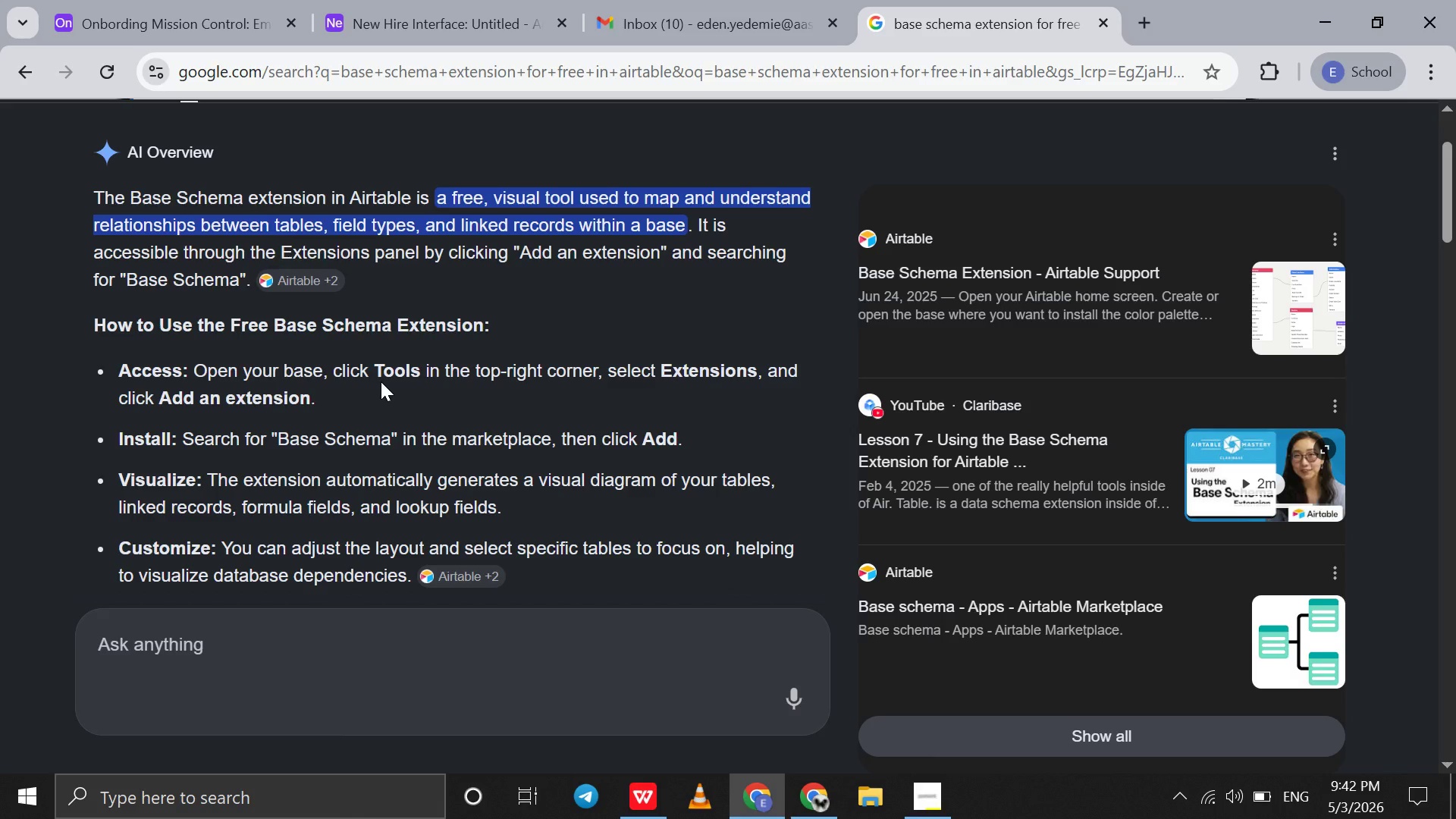 
scroll: coordinate [381, 381], scroll_direction: down, amount: 8.0
 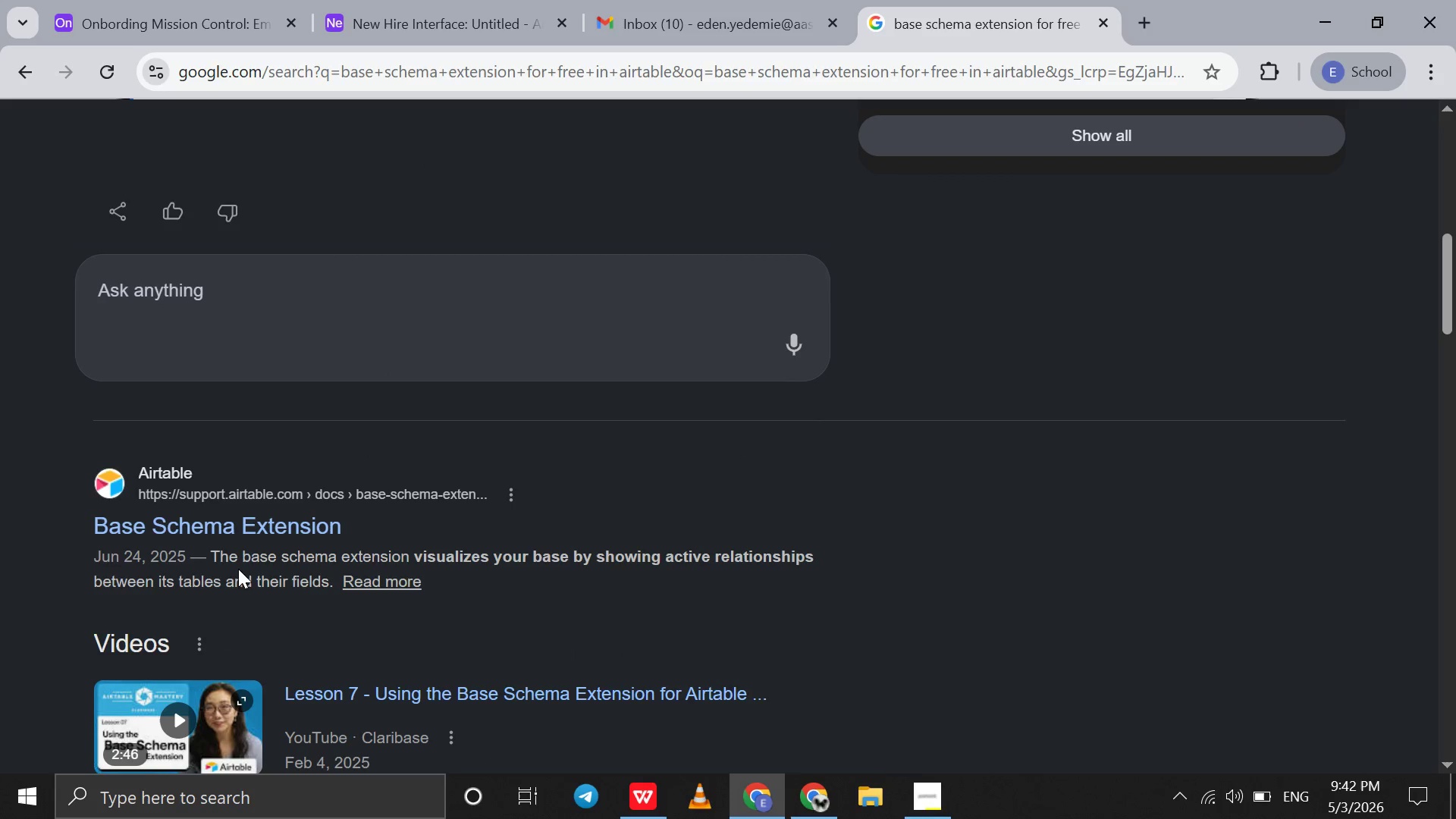 
left_click([271, 535])
 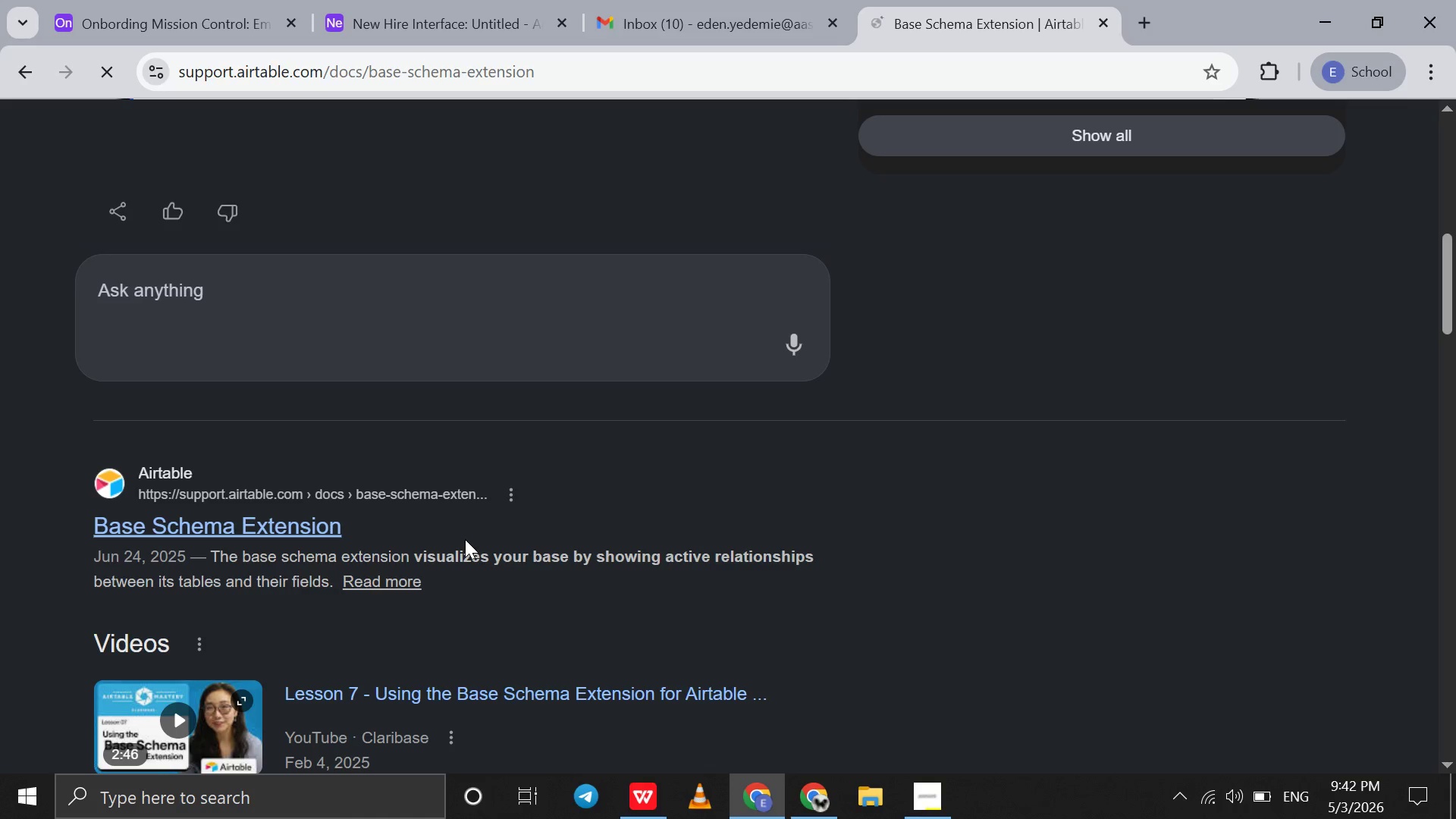 
left_click([601, 0])
 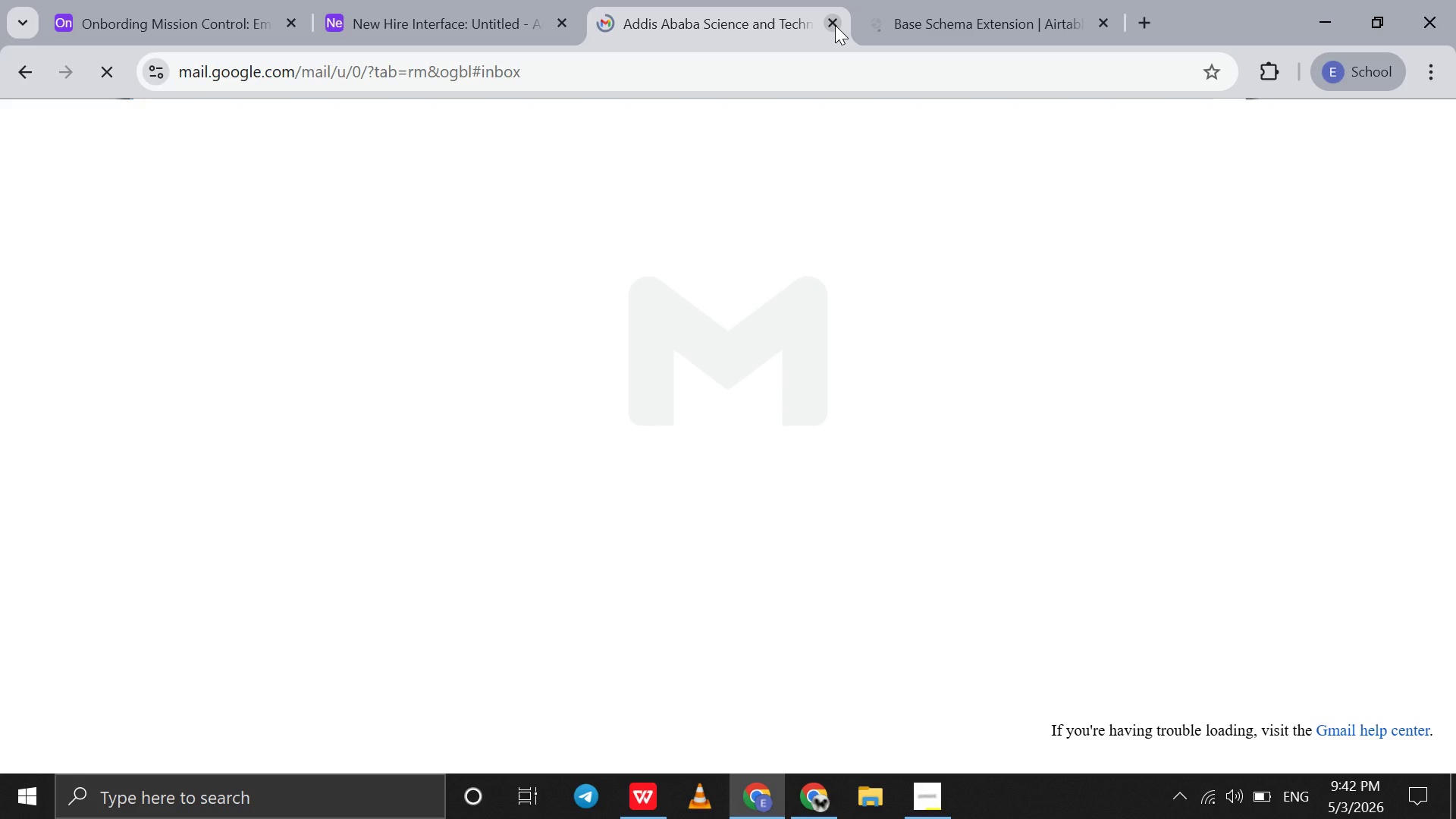 
left_click([831, 25])
 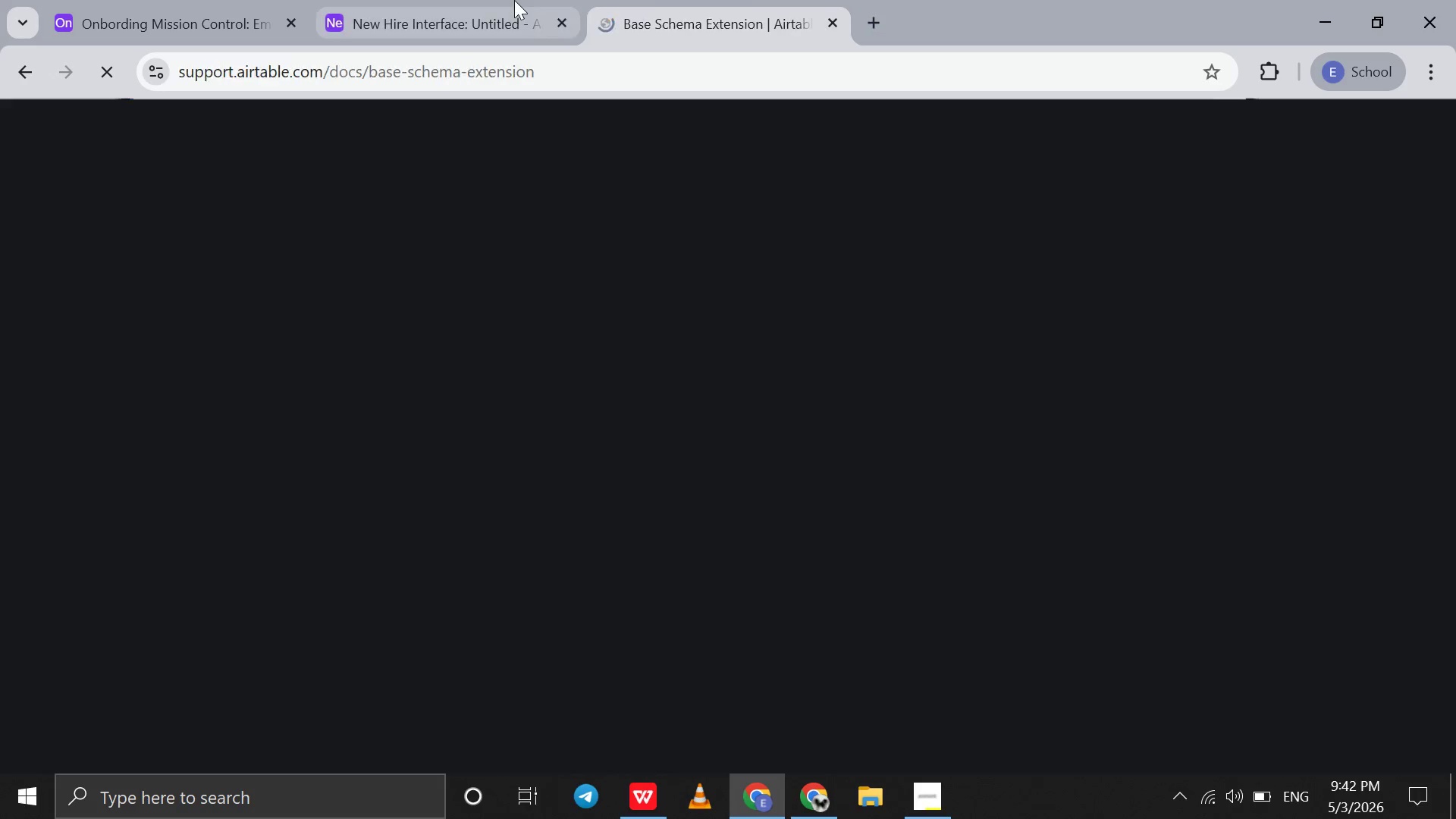 
left_click([514, 0])
 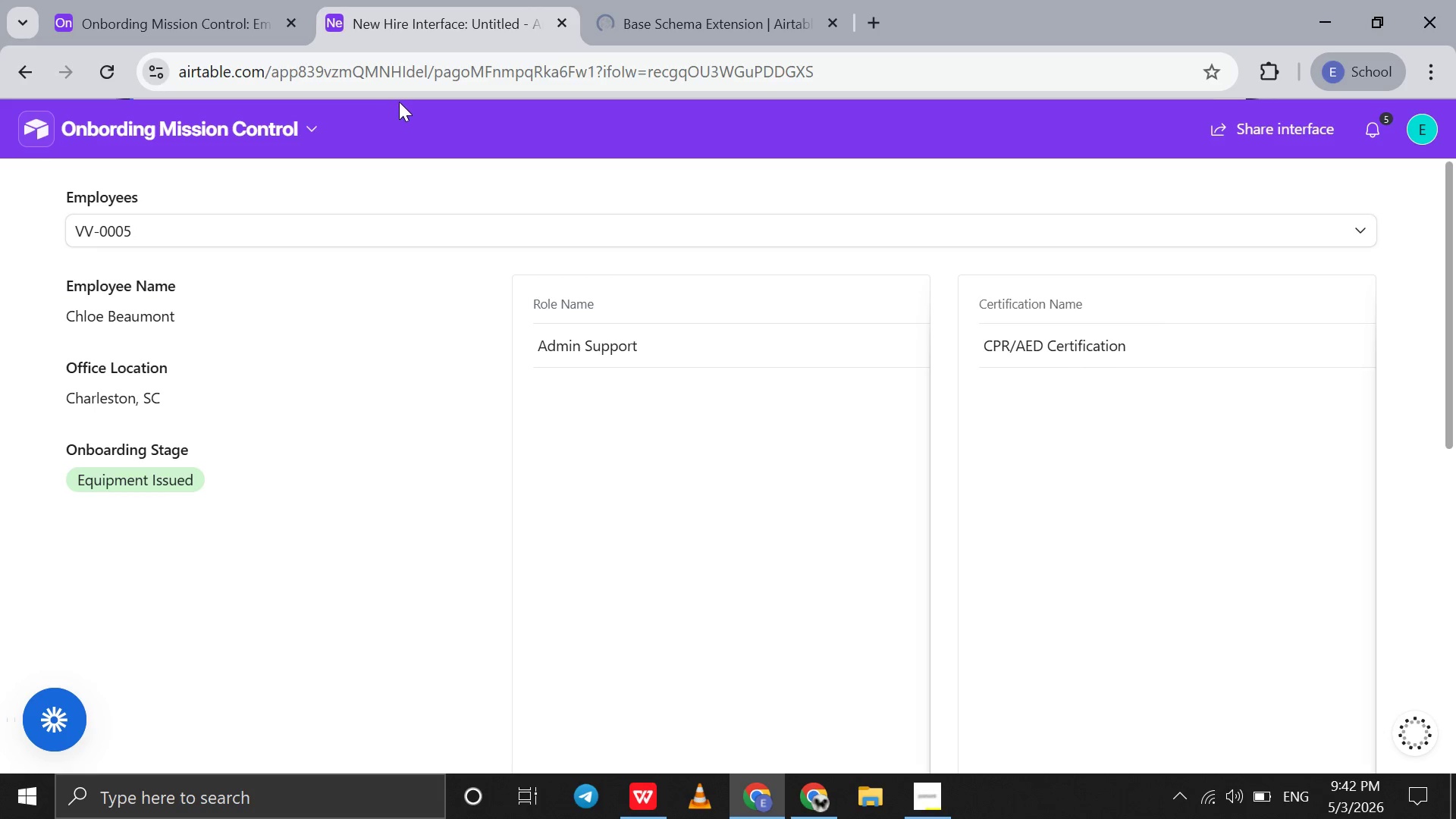 
left_click([453, 196])
 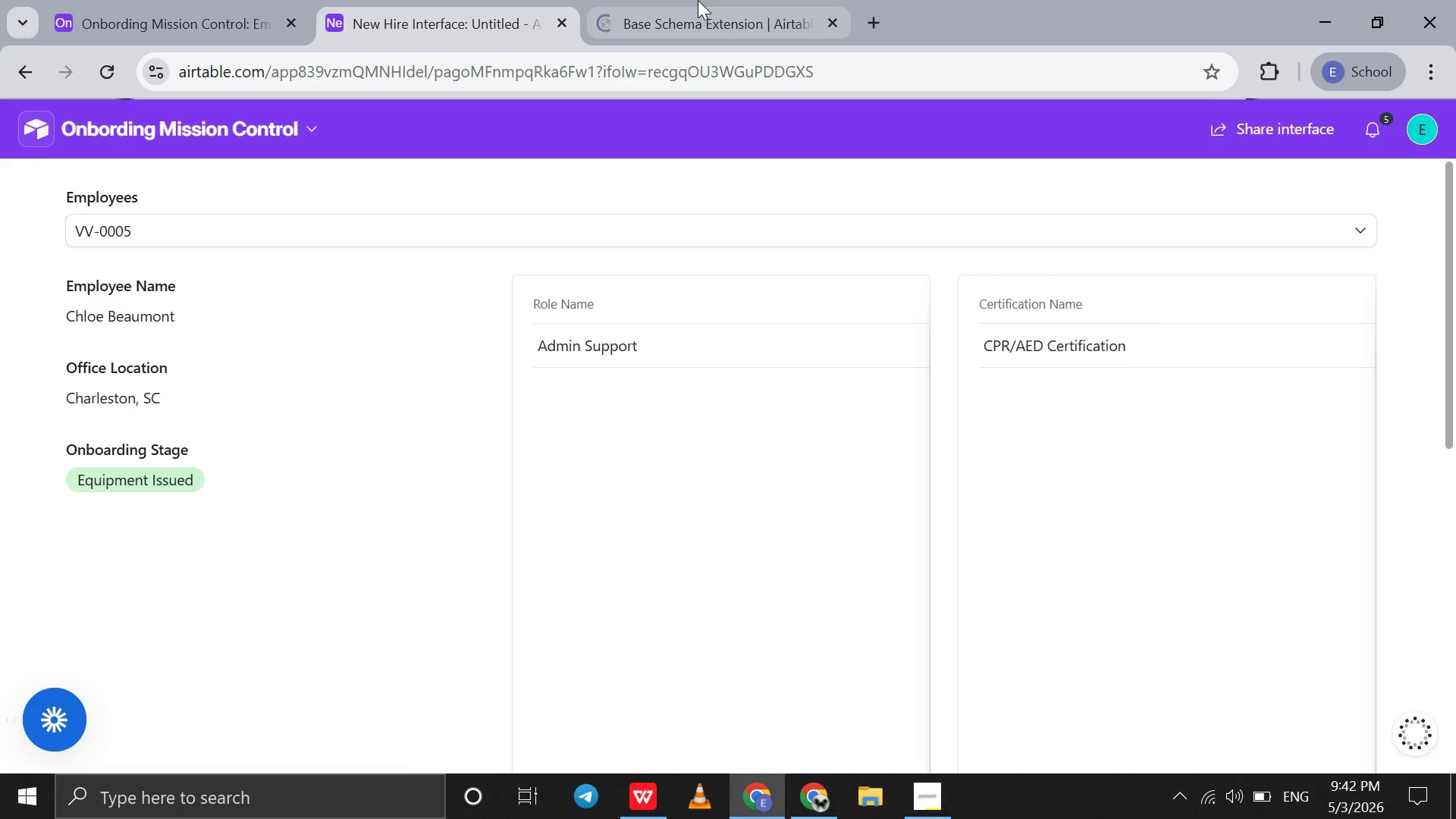 
left_click([698, 0])
 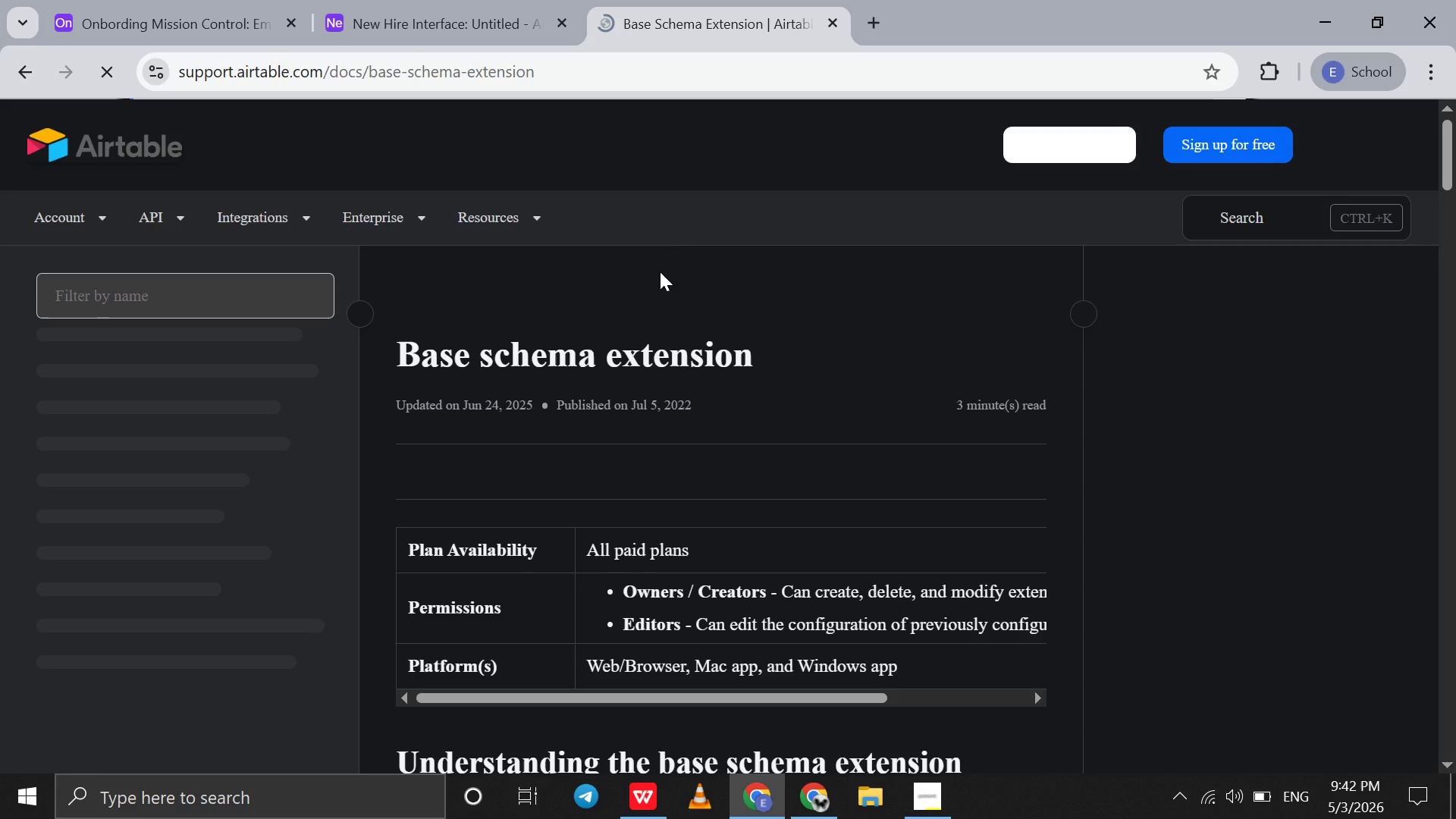 
scroll: coordinate [660, 271], scroll_direction: down, amount: 9.0
 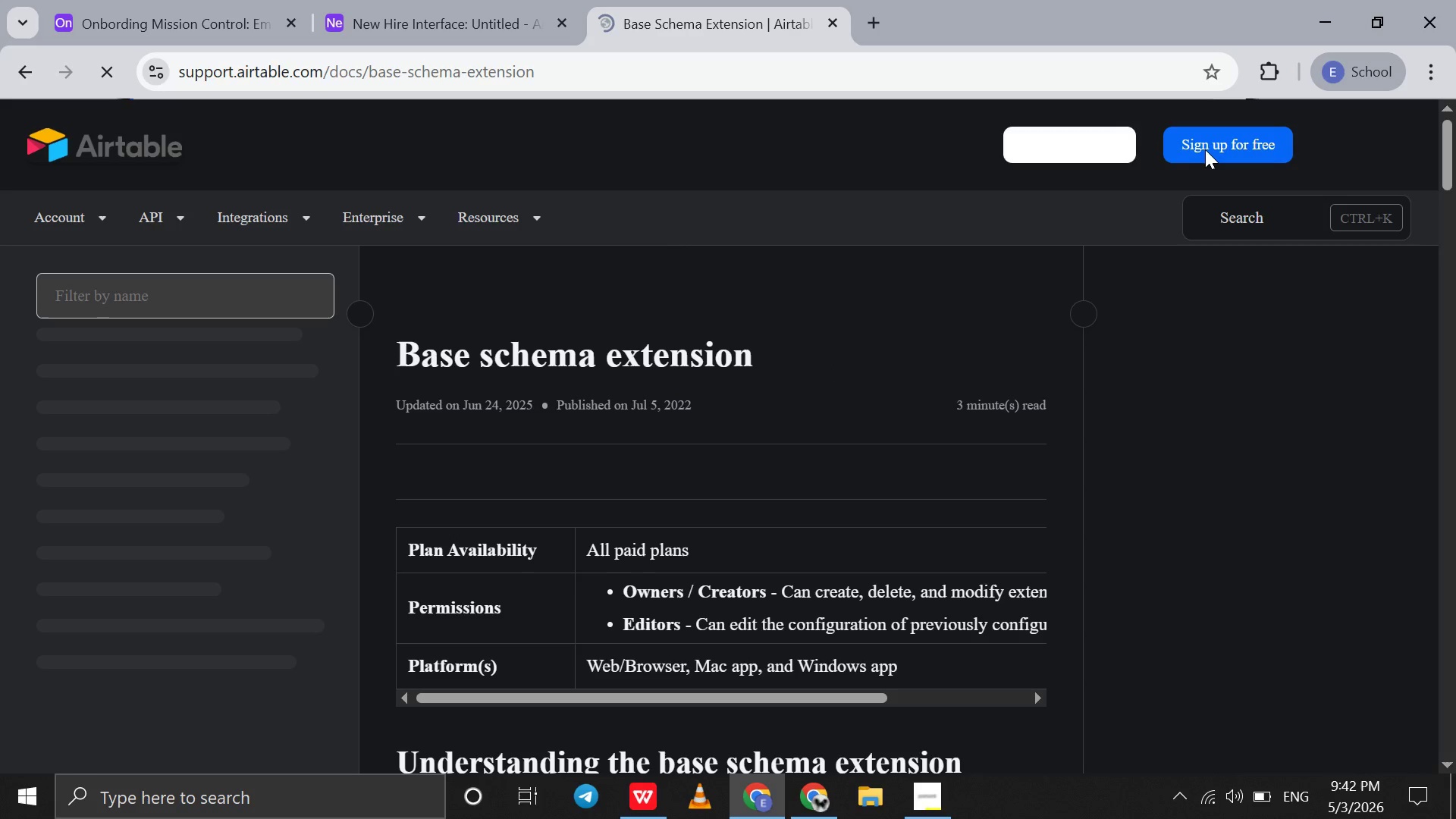 
left_click([1210, 149])
 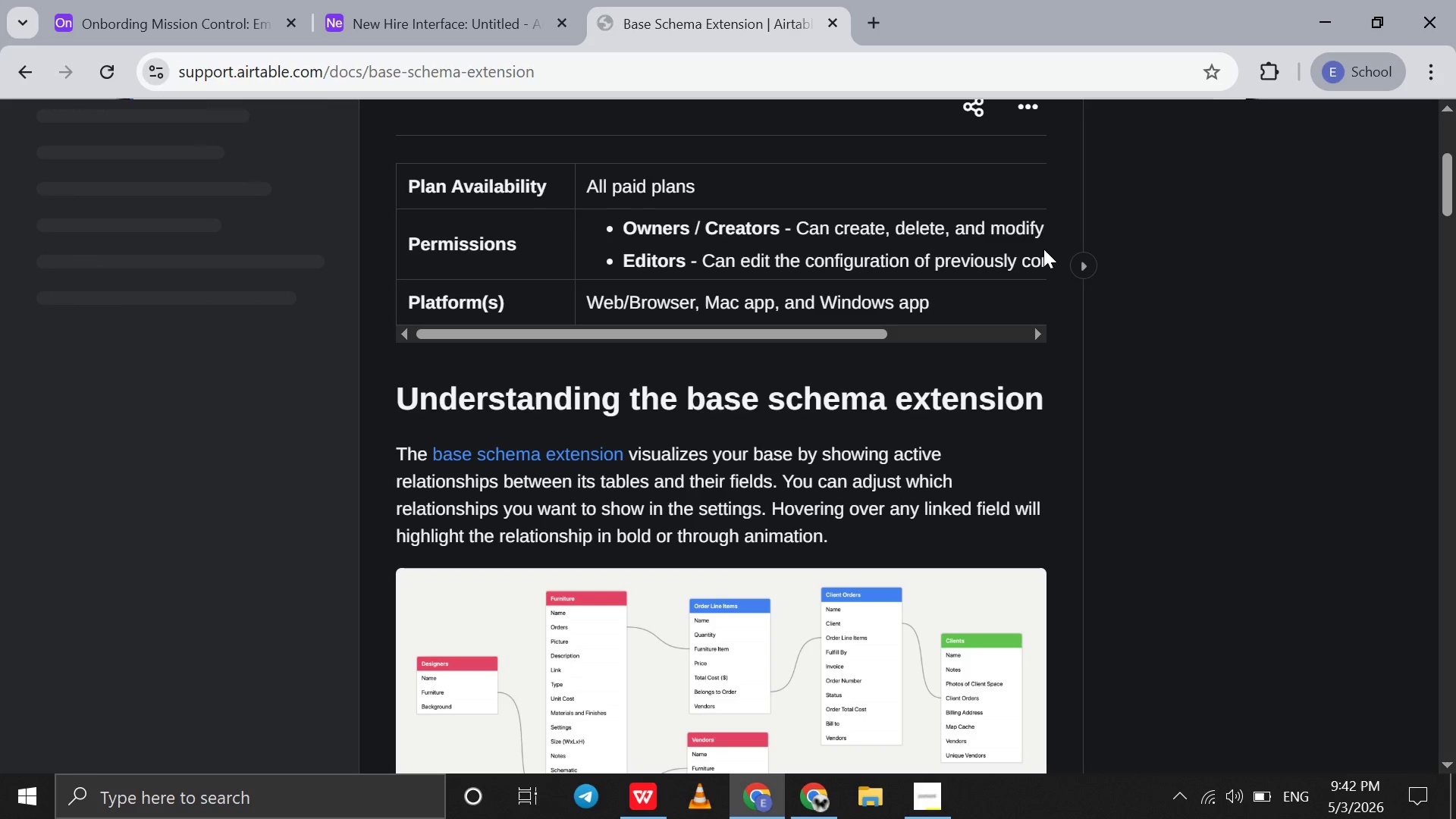 
scroll: coordinate [1043, 249], scroll_direction: up, amount: 14.0
 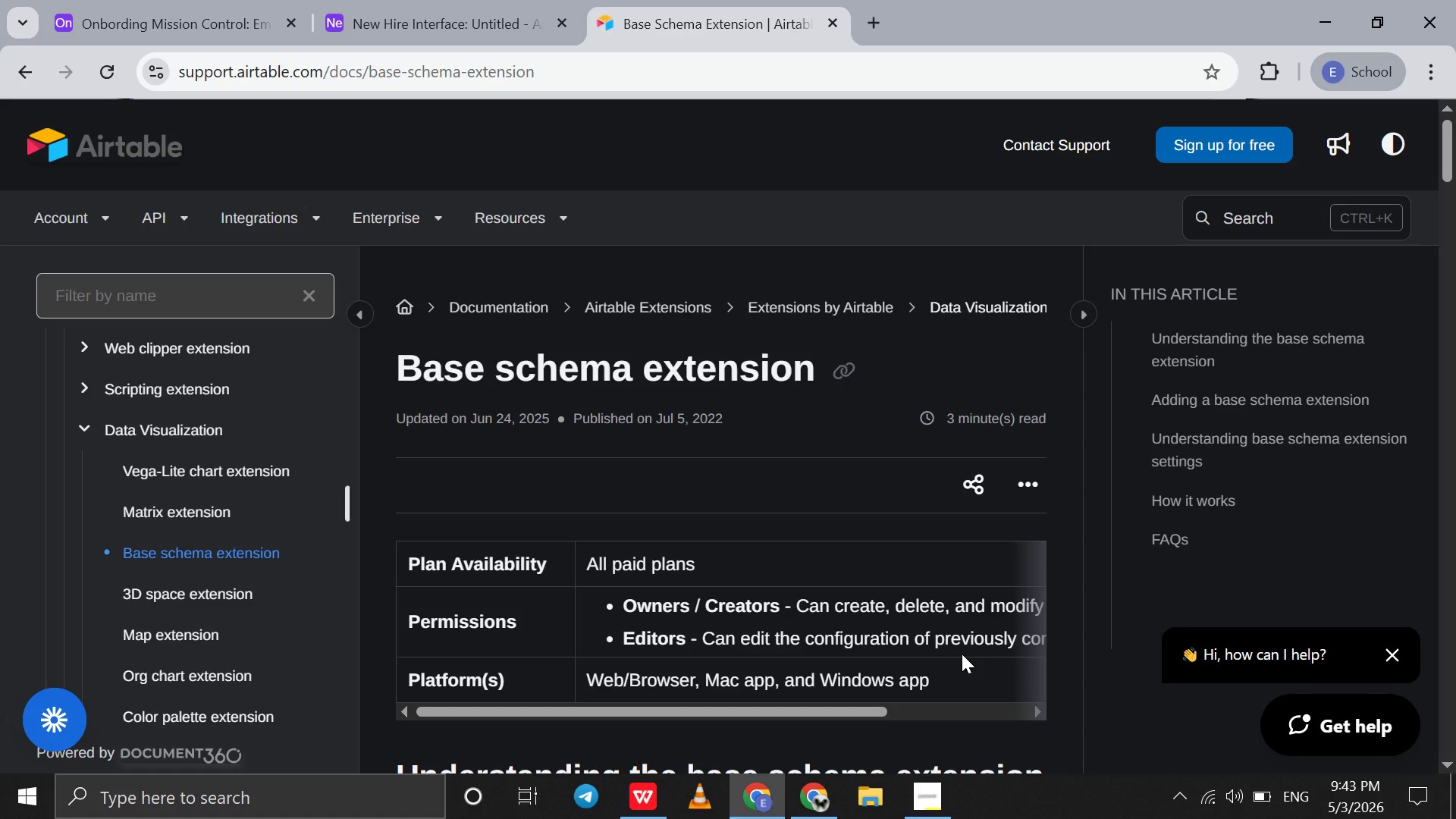 
wait(78.58)
 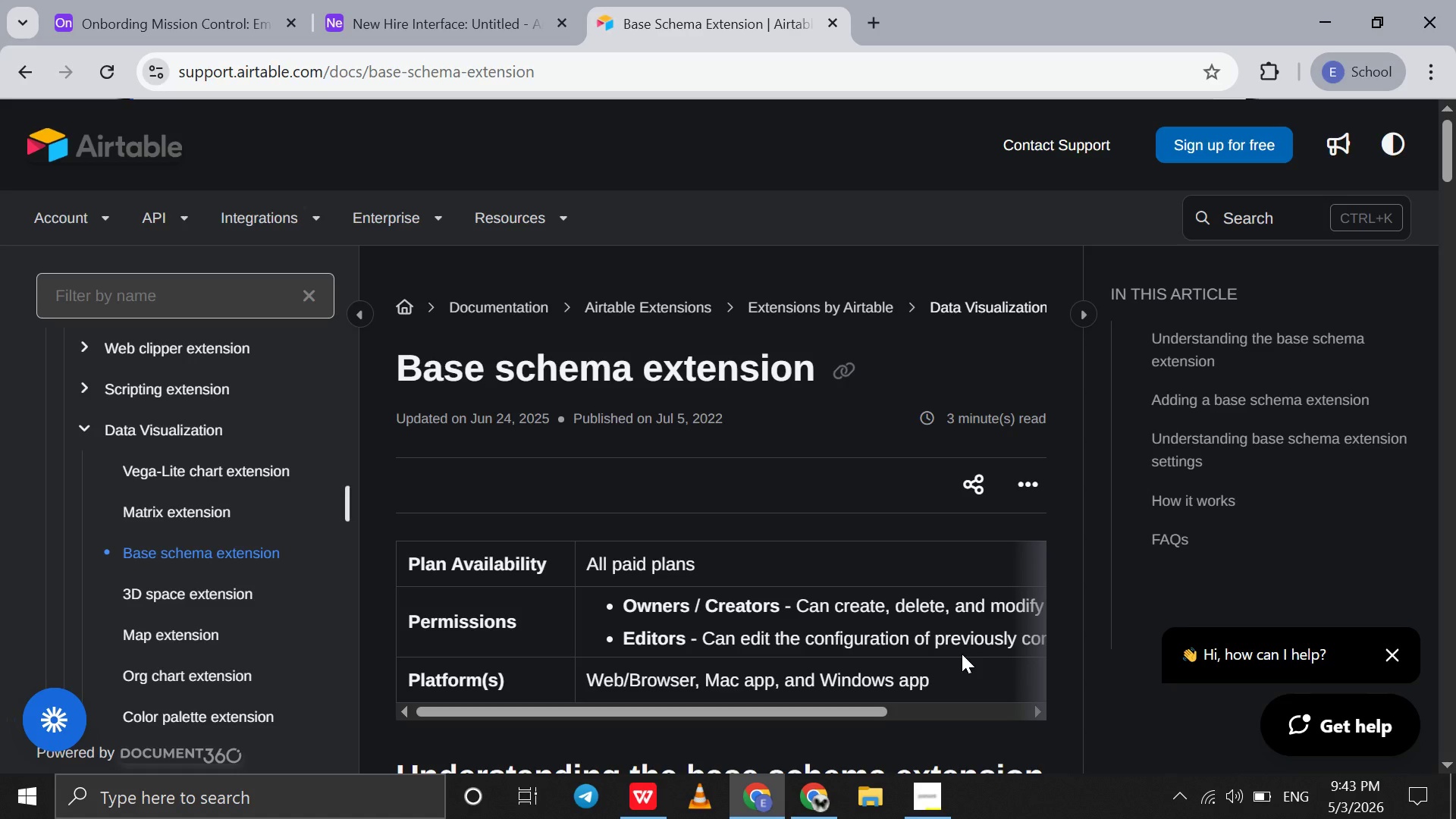 
left_click([835, 20])
 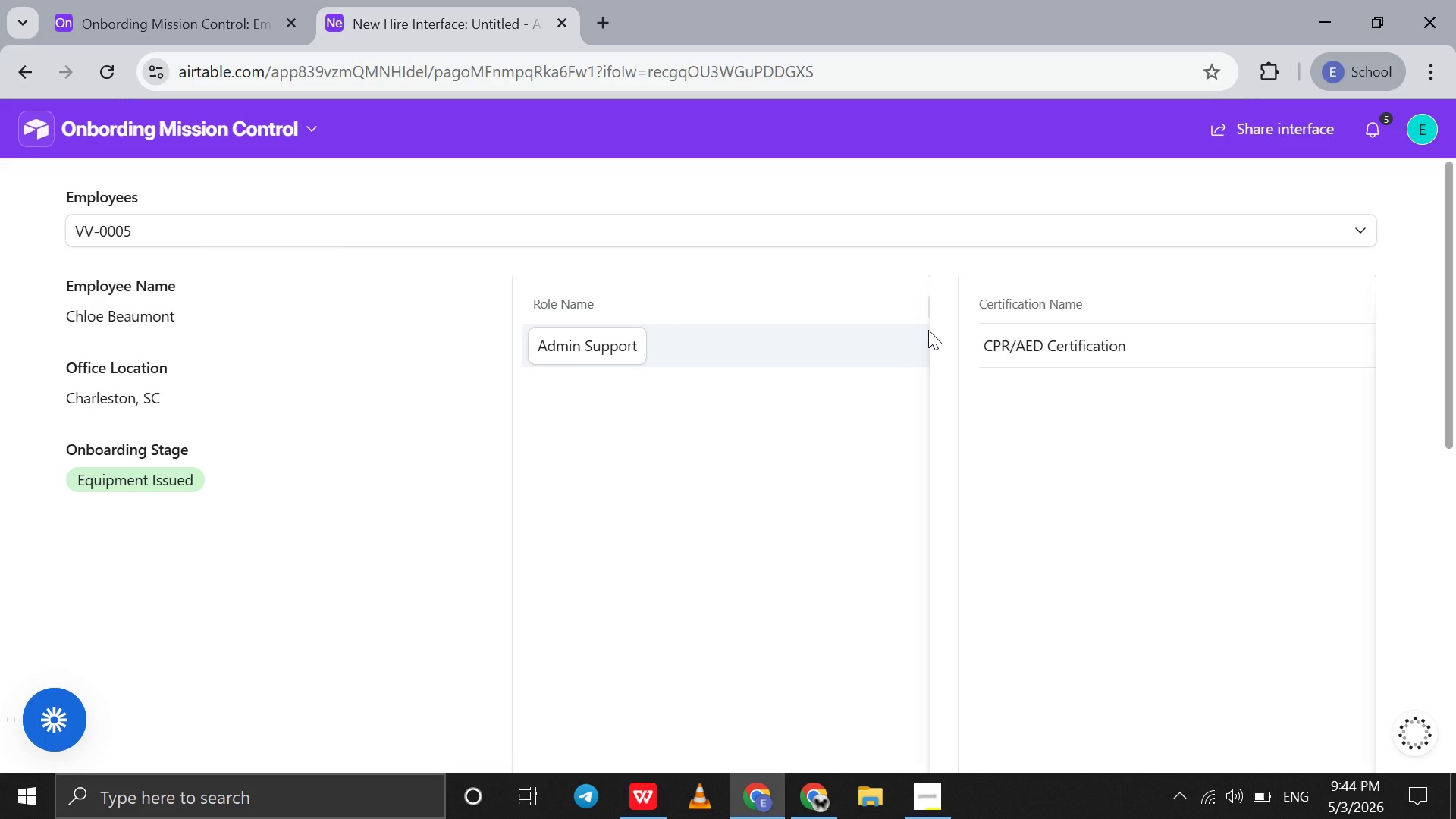 
wait(25.86)
 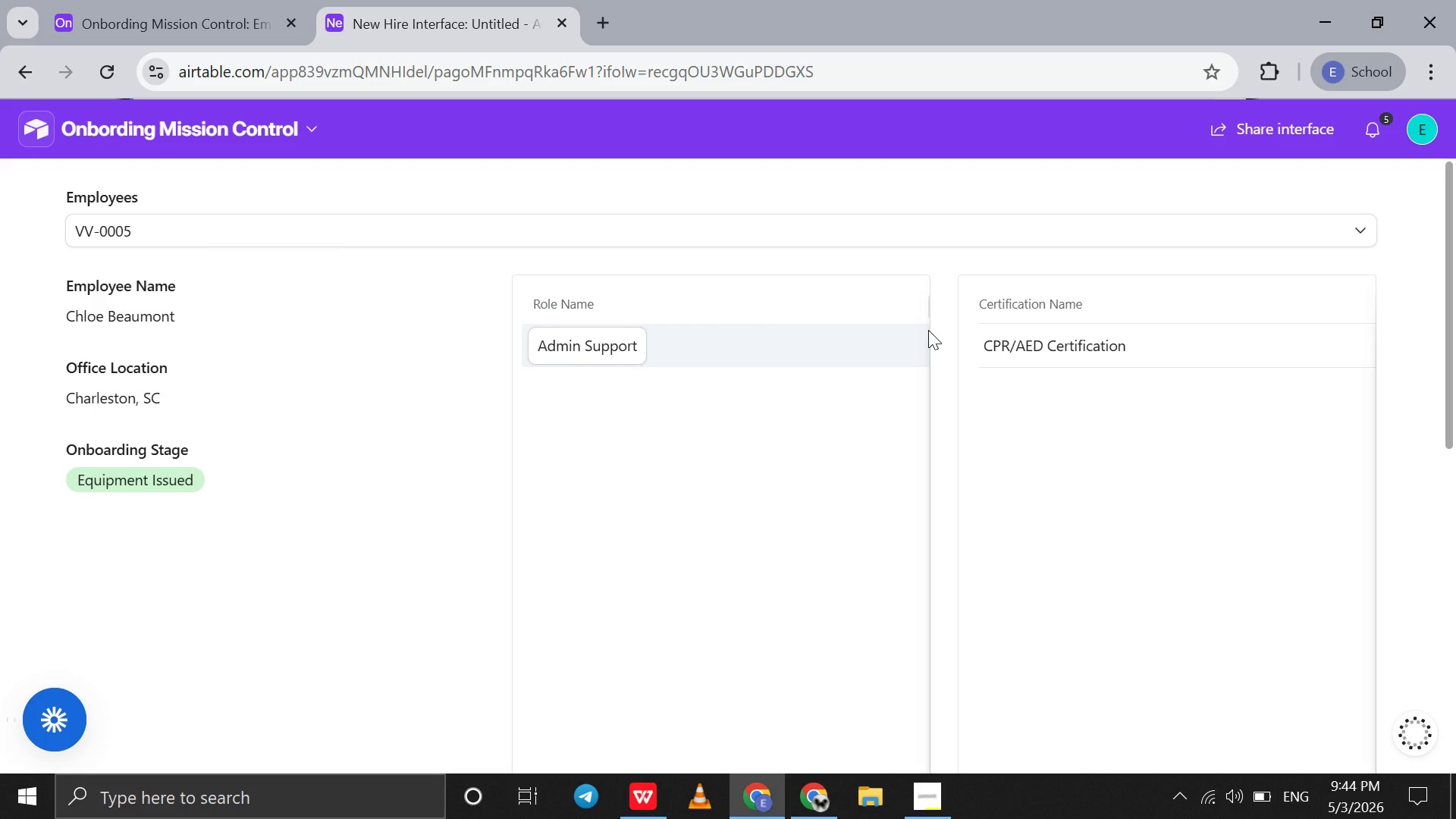 
left_click([1274, 140])
 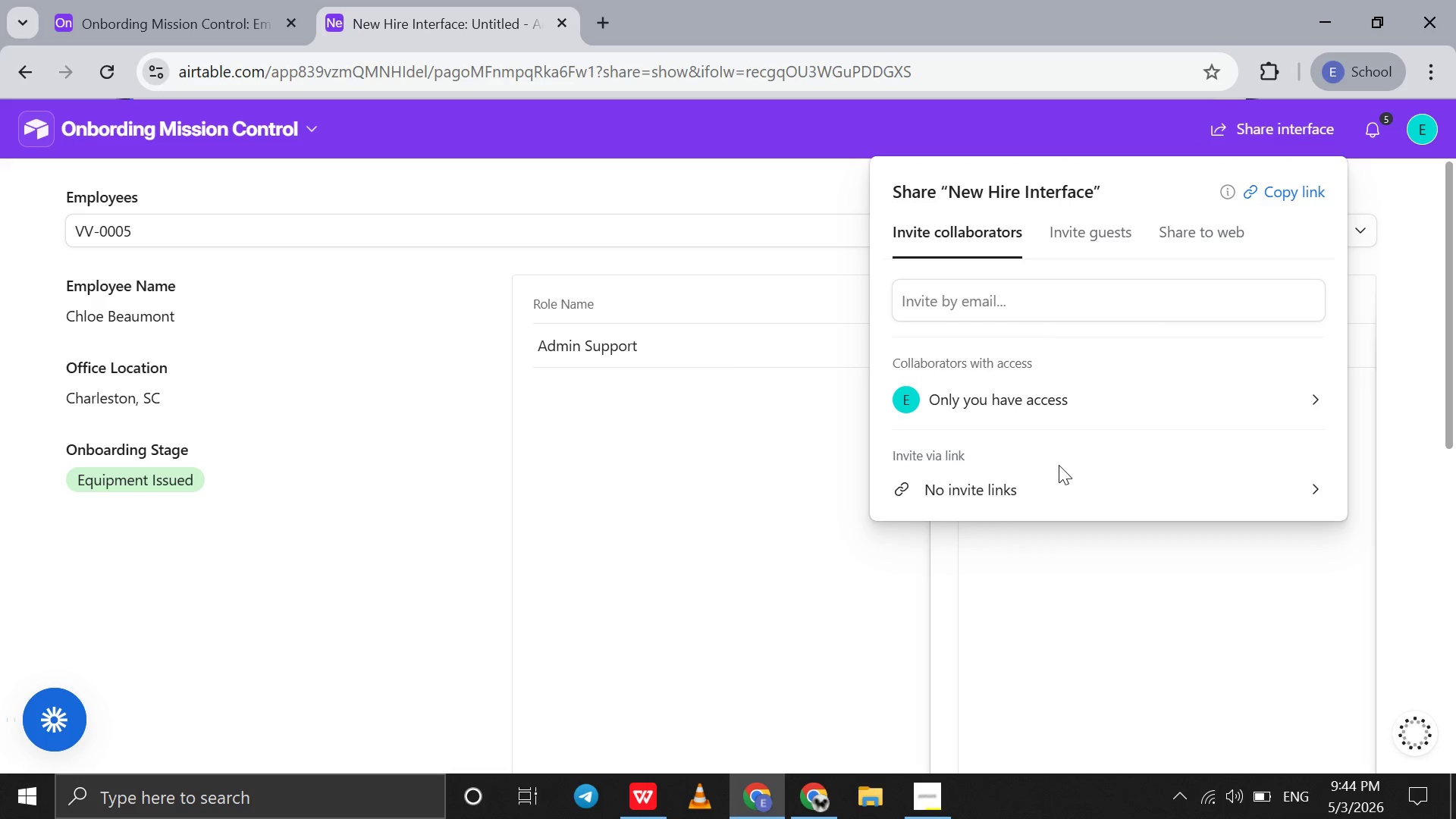 
left_click([1055, 482])
 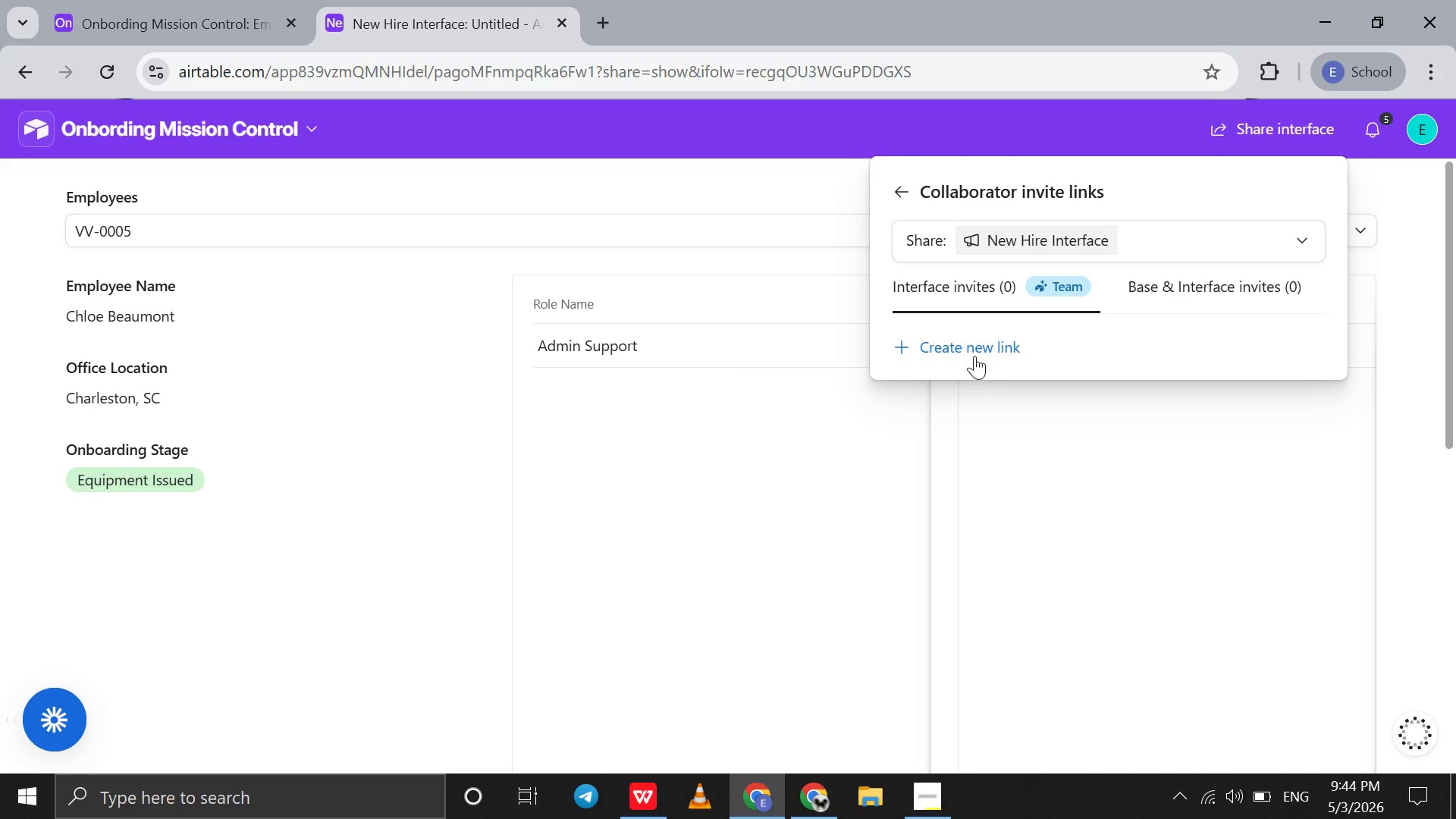 
left_click([973, 355])
 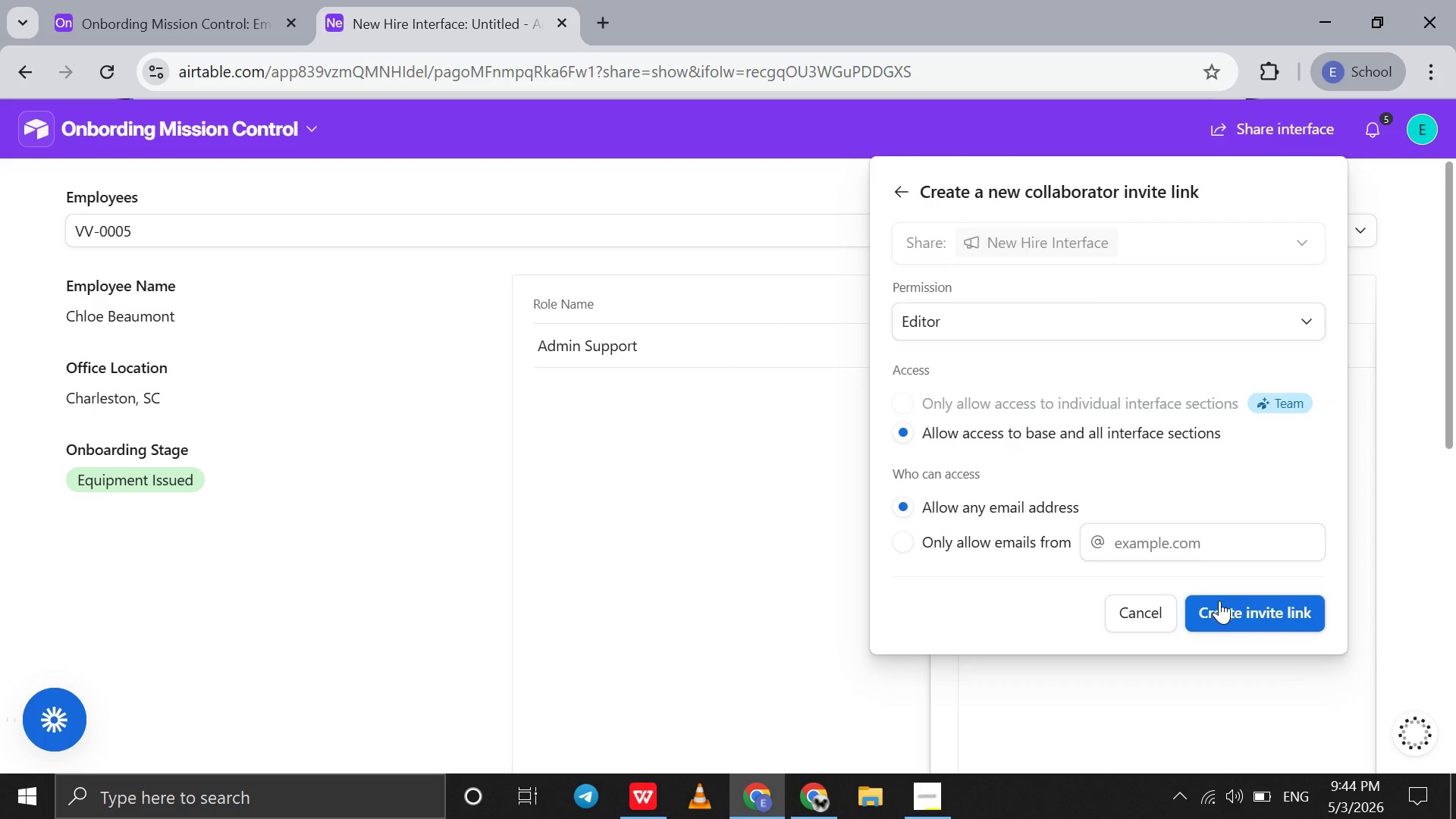 
left_click([1222, 603])
 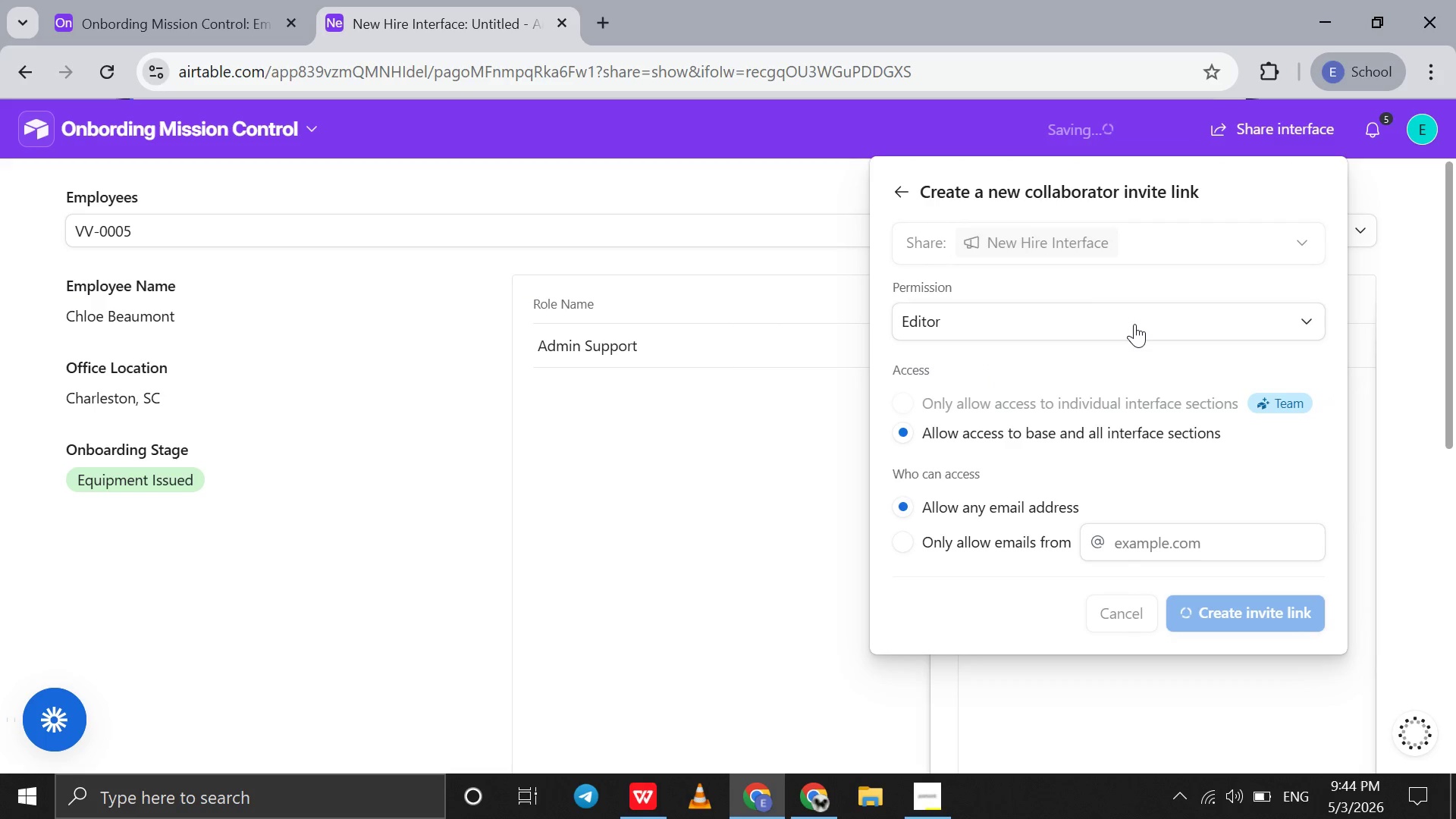 
left_click([1134, 324])
 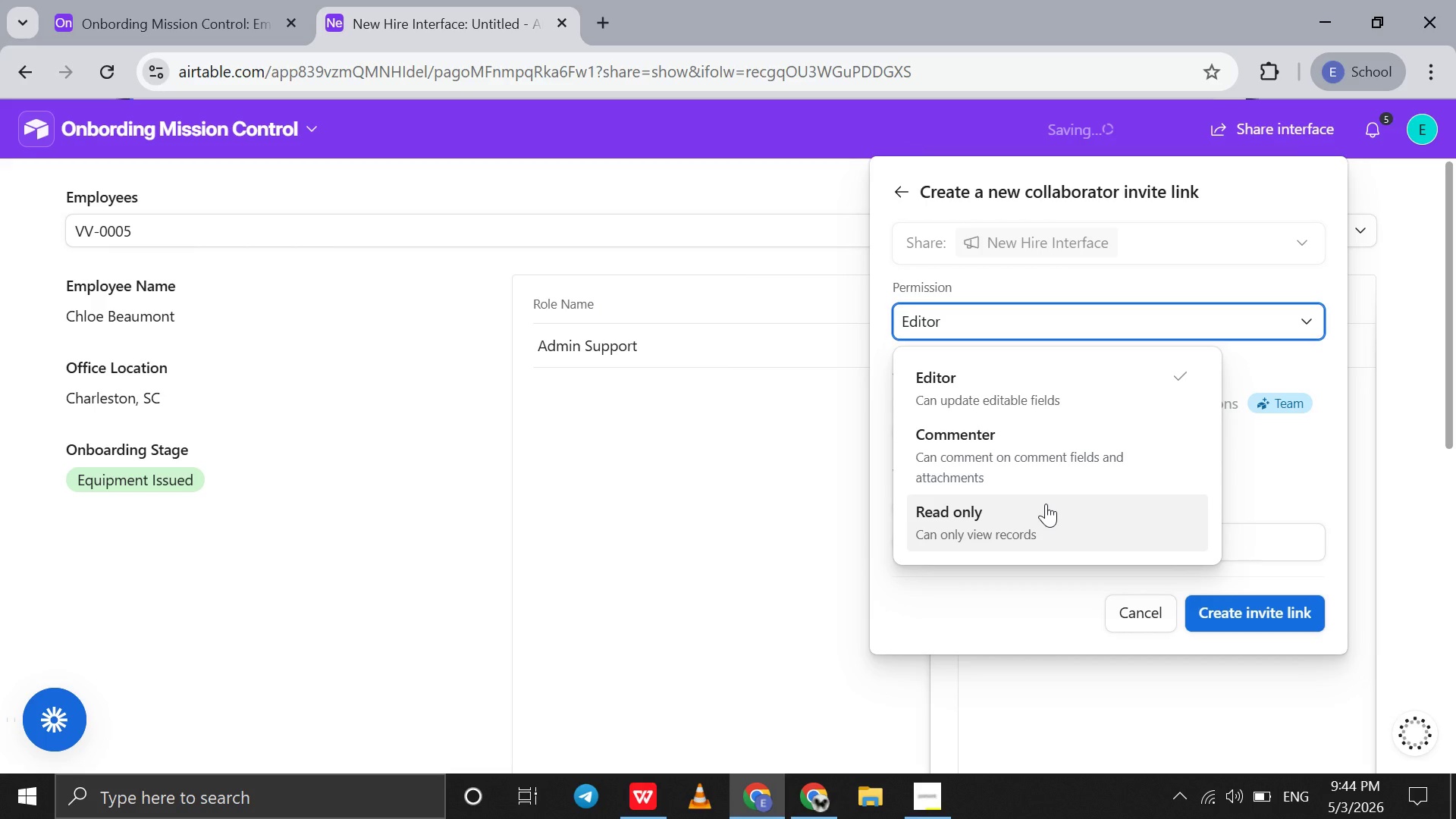 
left_click([1046, 504])
 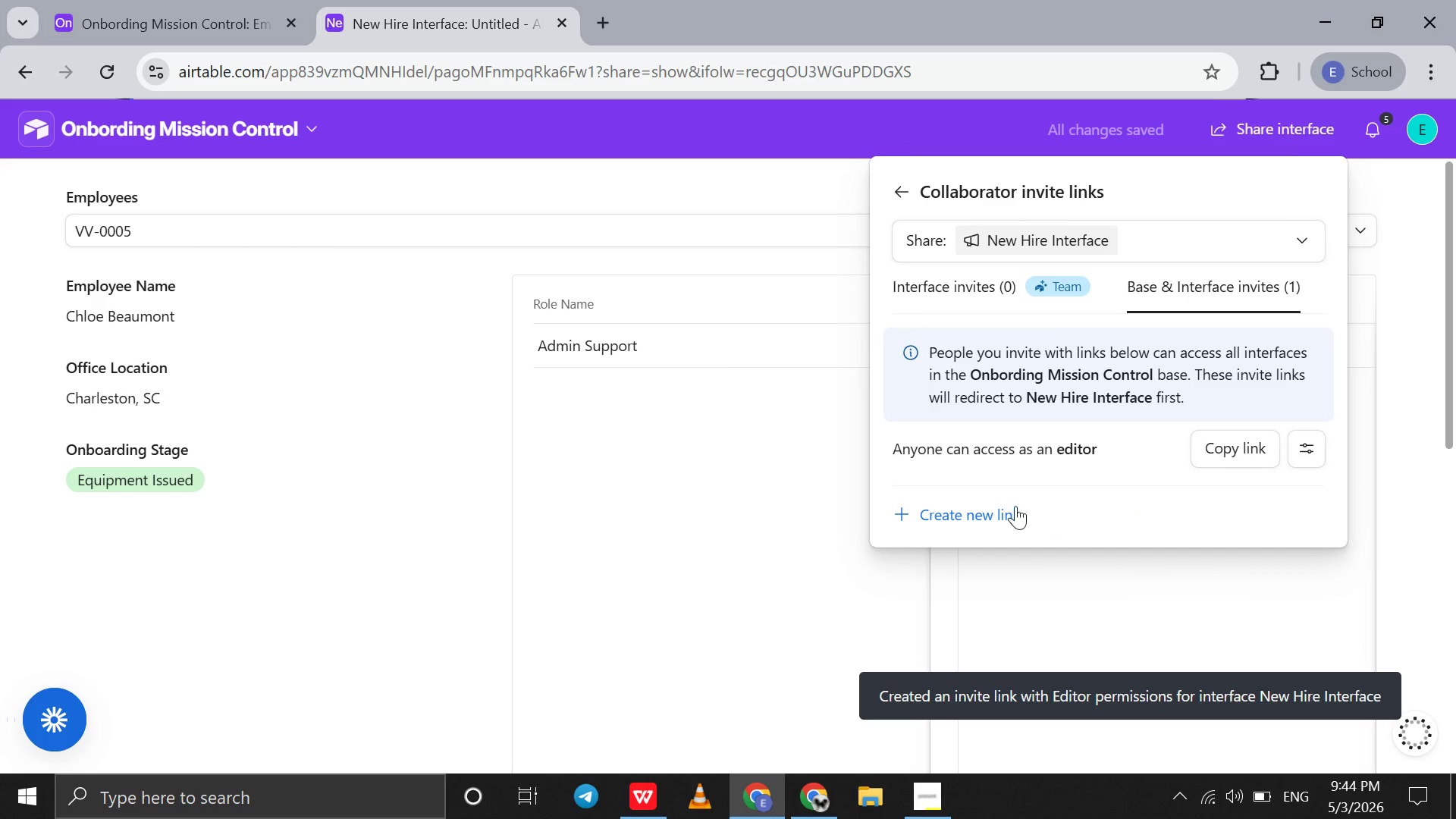 
left_click([1012, 507])
 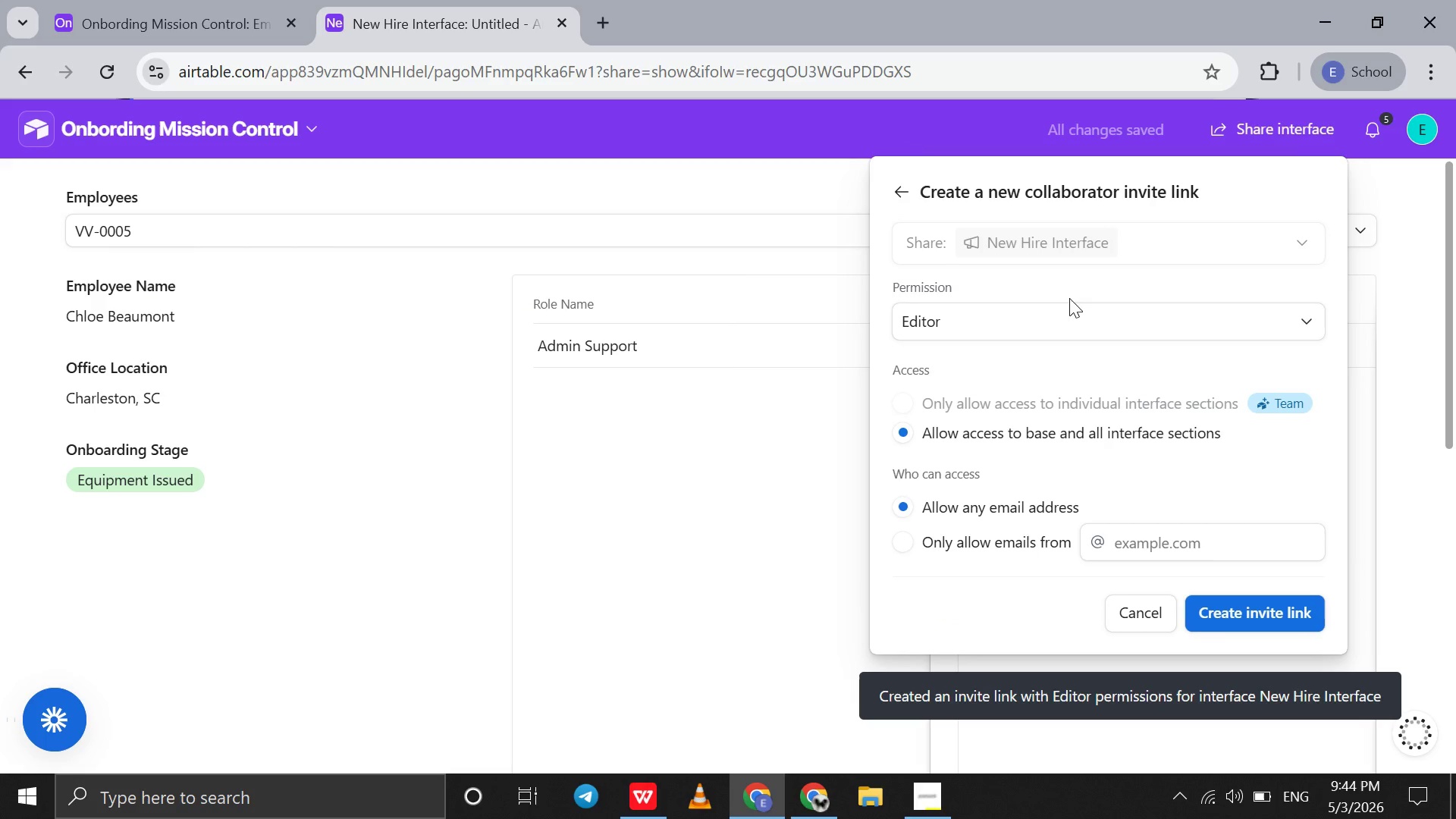 
left_click([1069, 316])
 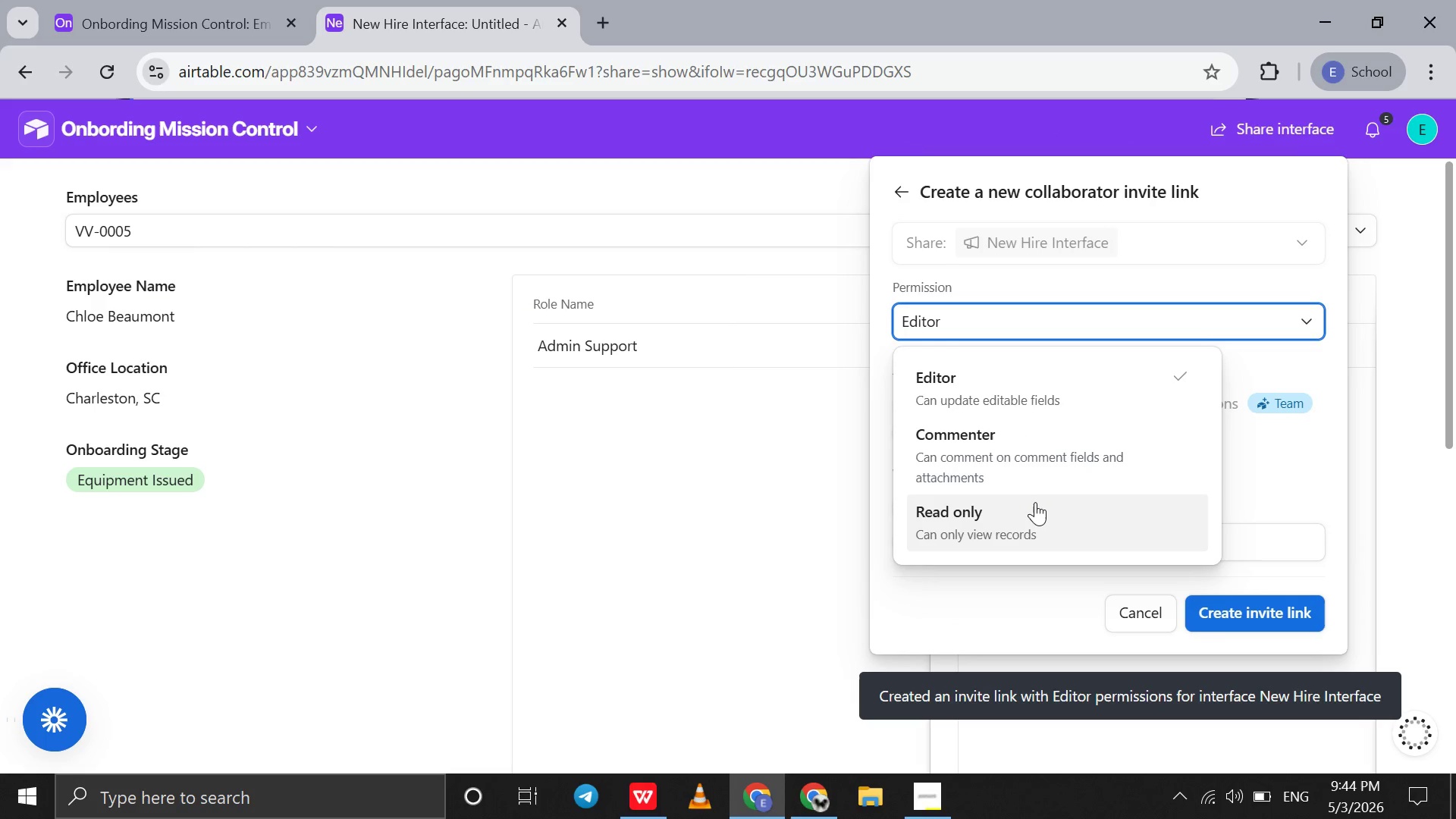 
left_click([1035, 504])
 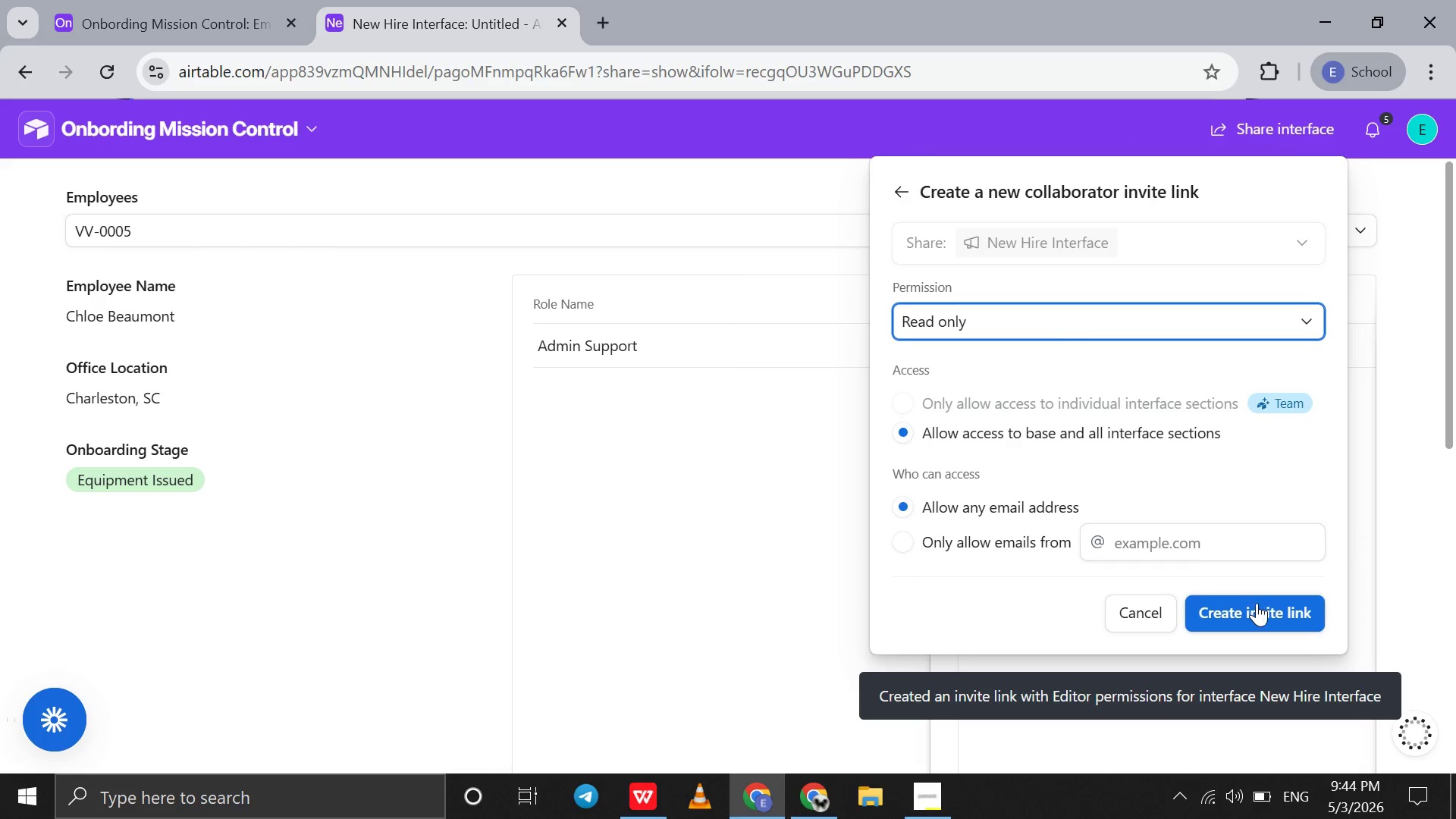 
left_click([1257, 604])
 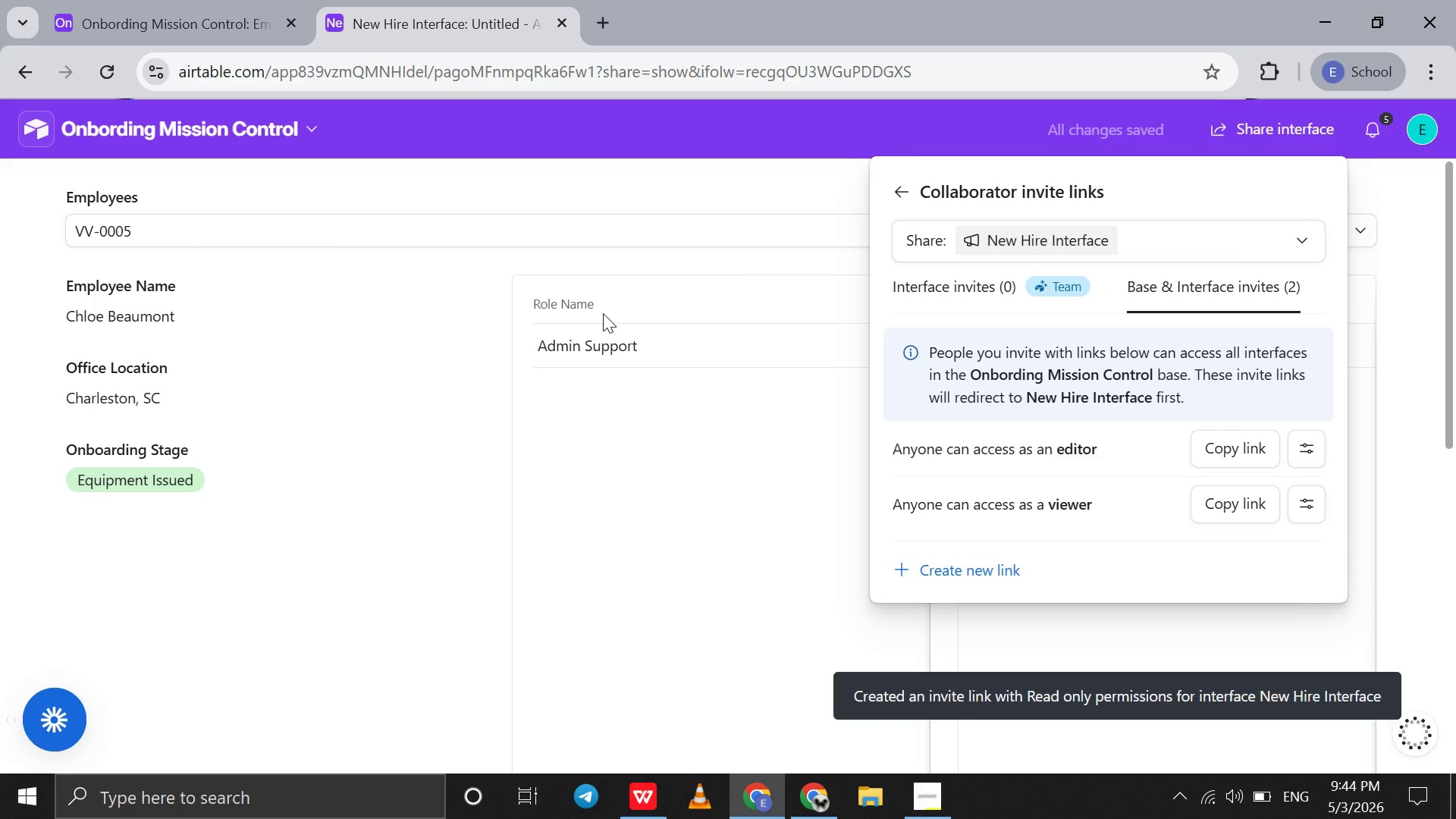 
wait(5.66)
 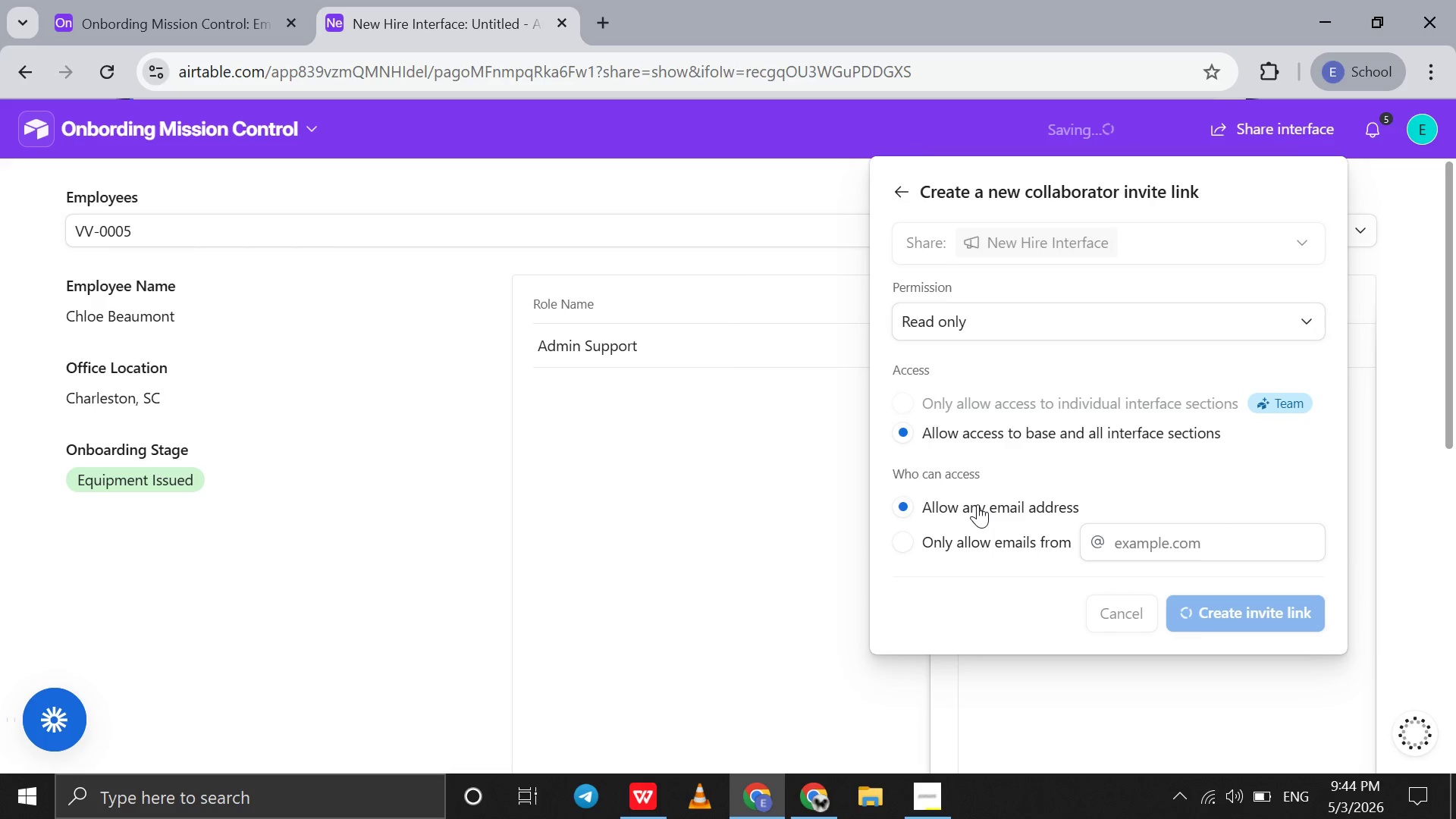 
left_click([204, 0])
 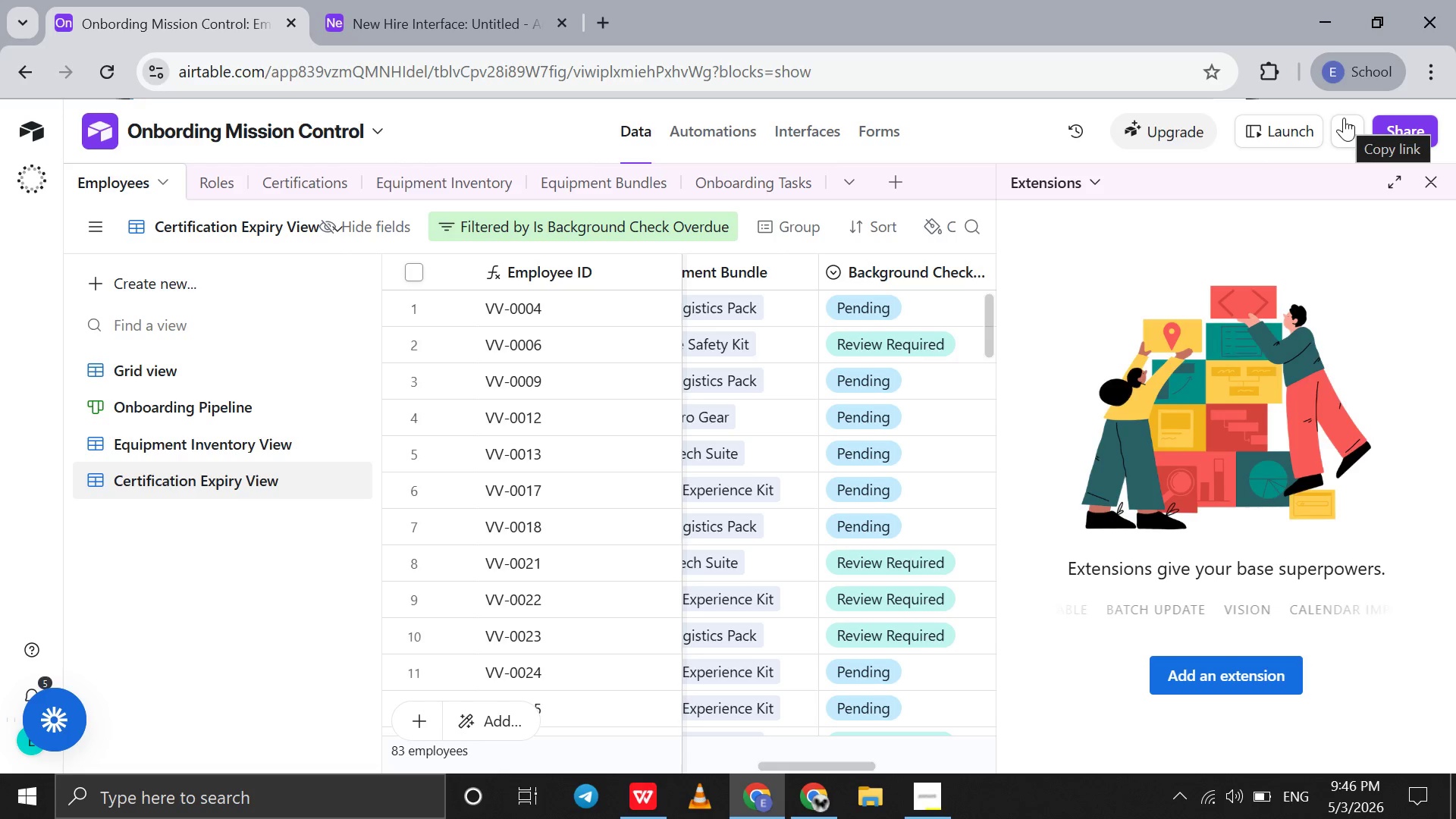 